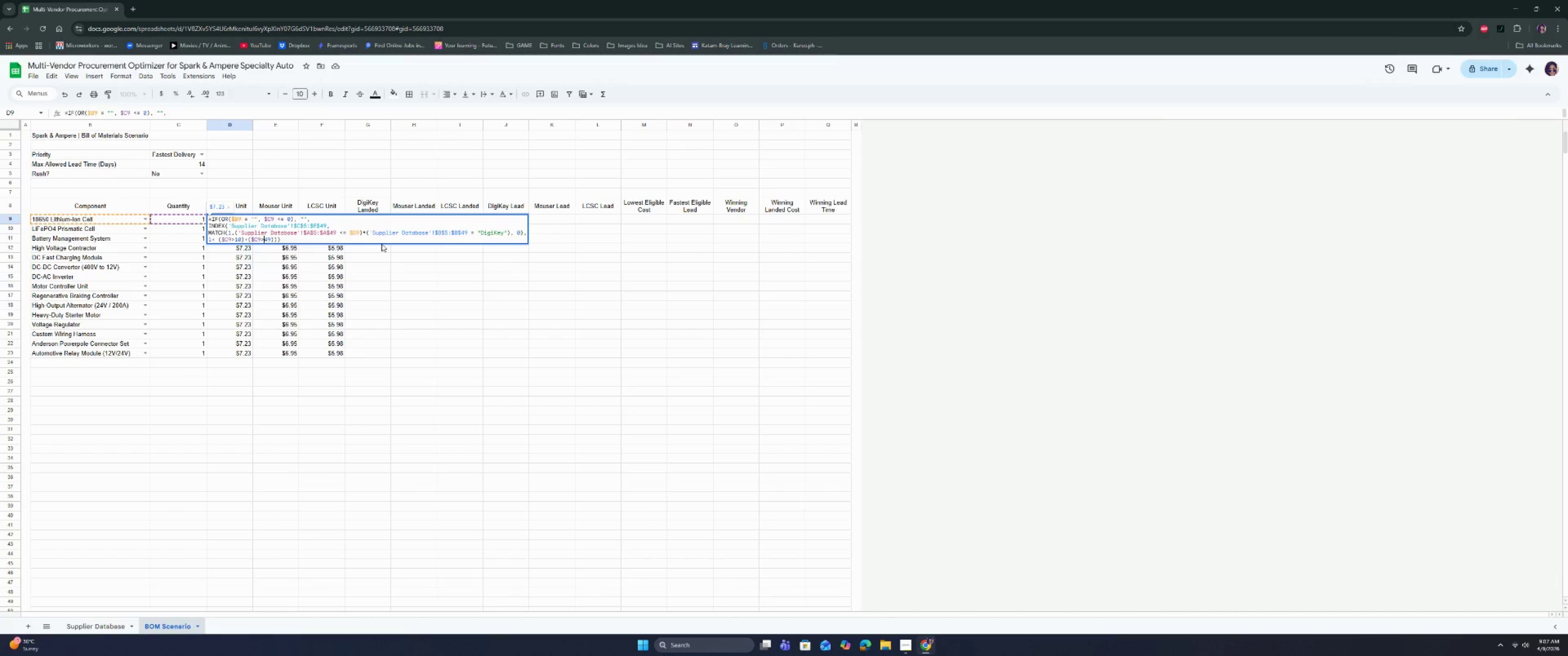 
key(ArrowRight)
 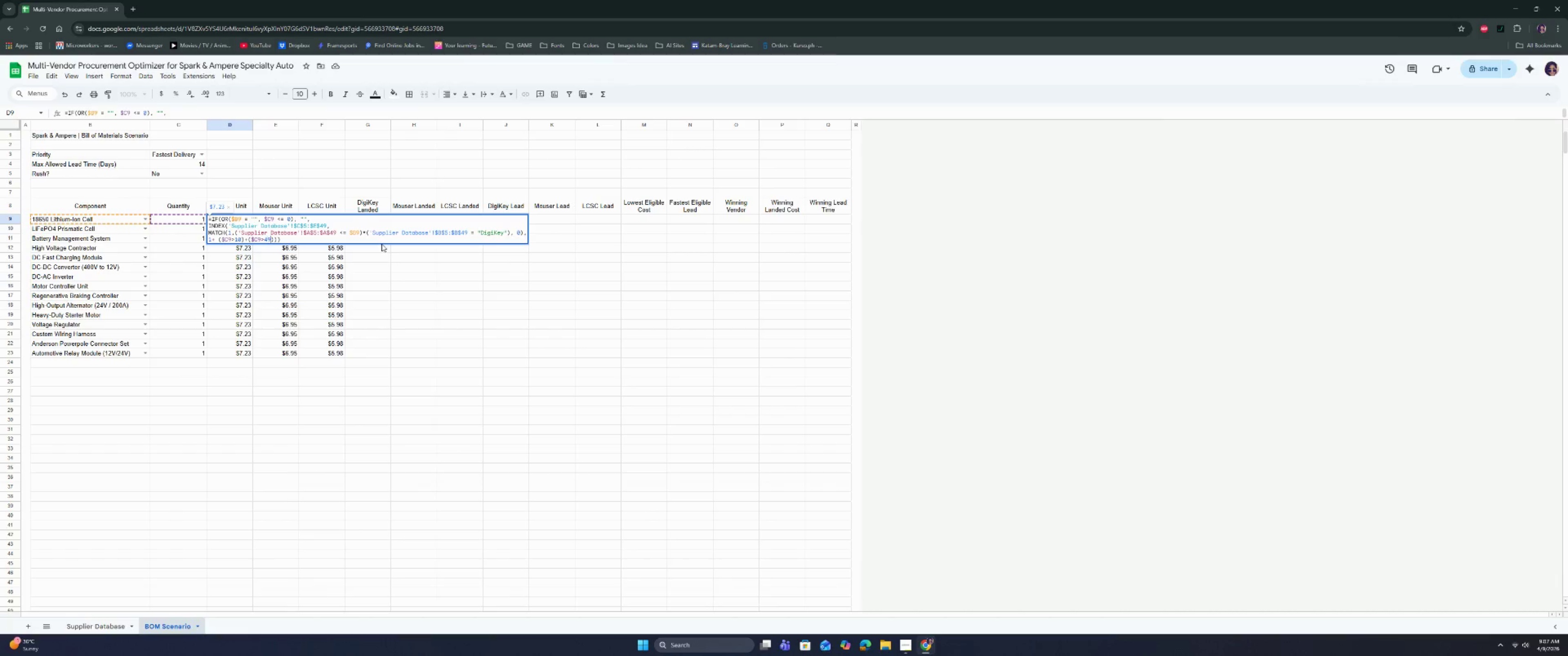 
key(ArrowRight)
 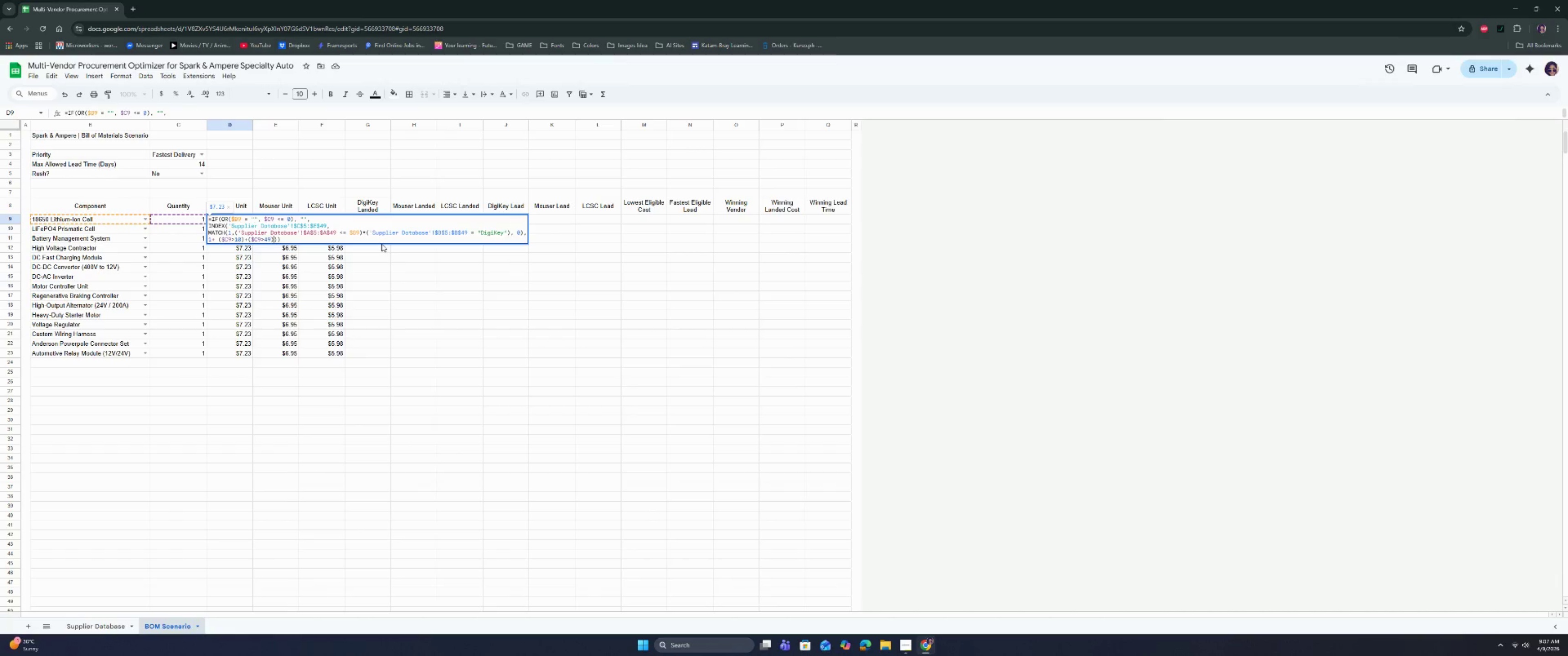 
key(ArrowRight)
 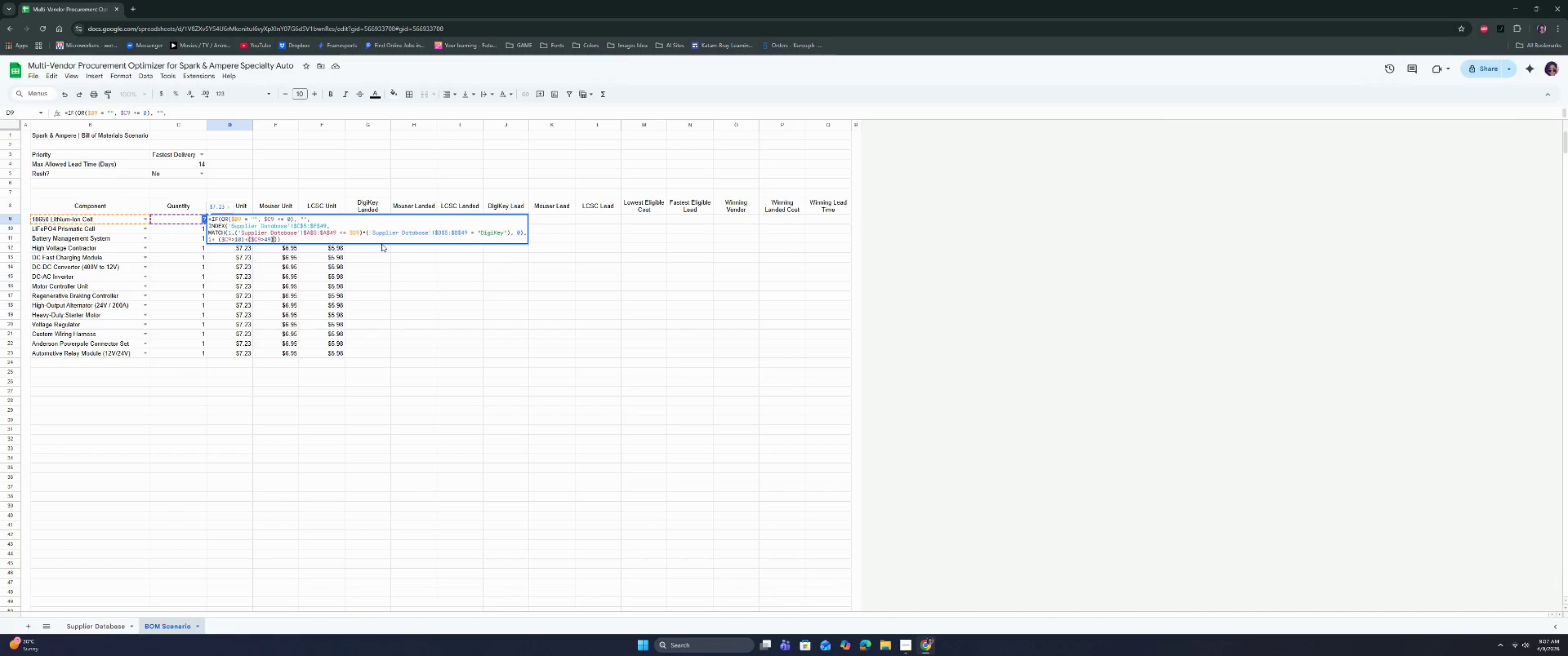 
key(ArrowRight)
 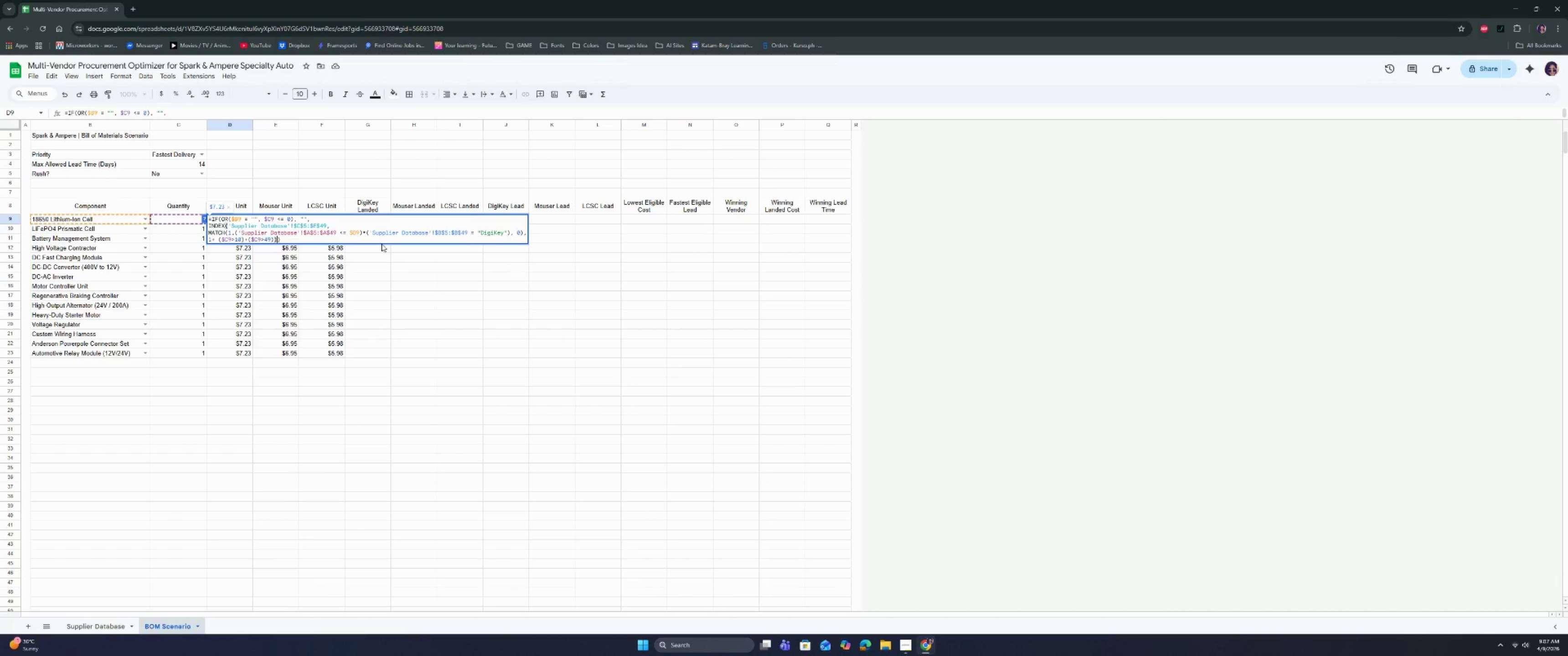 
key(ArrowRight)
 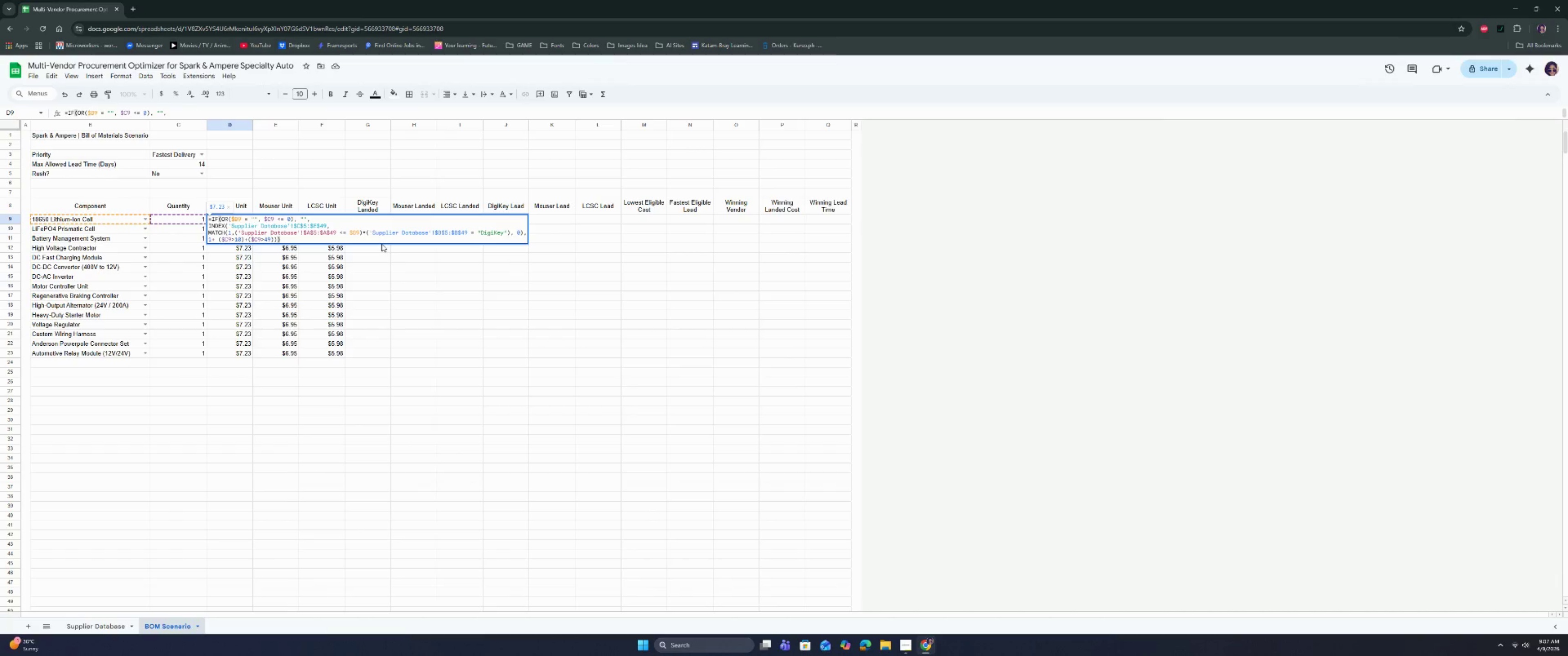 
key(Enter)
 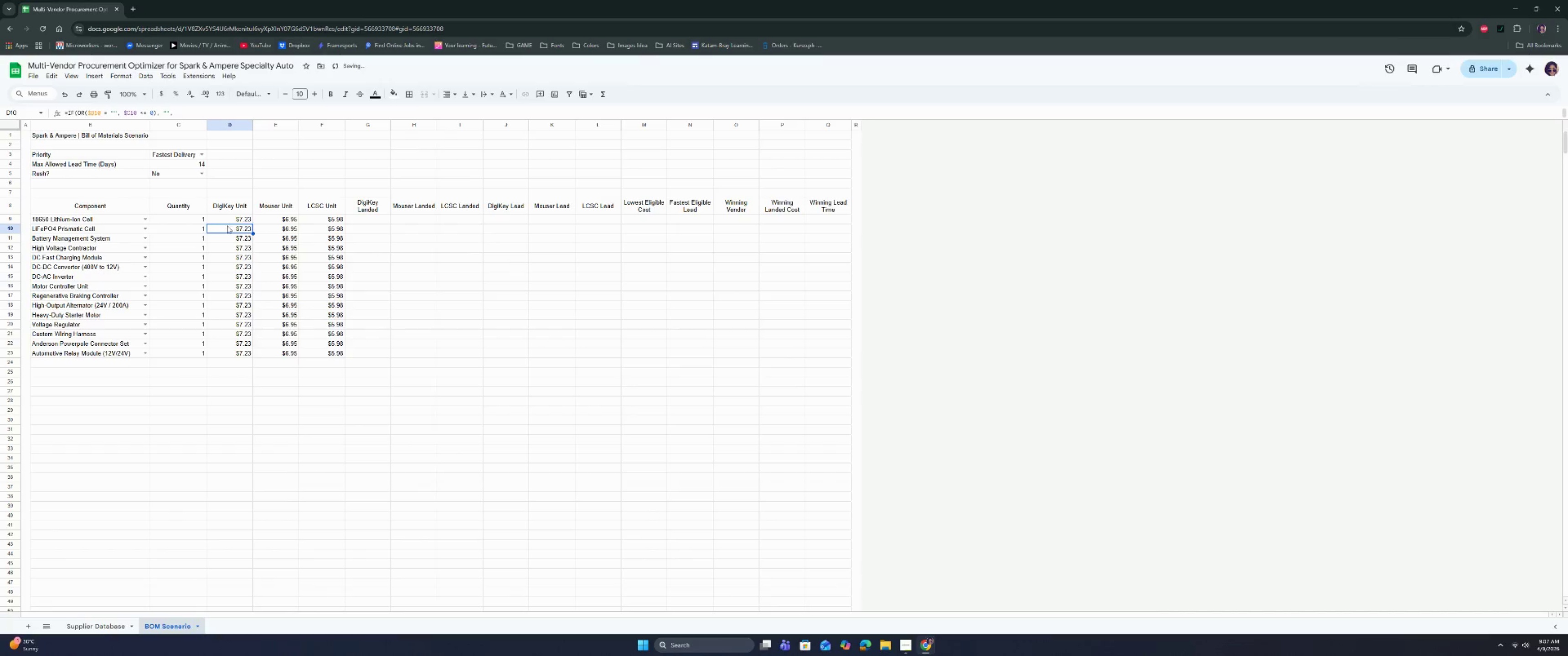 
left_click([225, 221])
 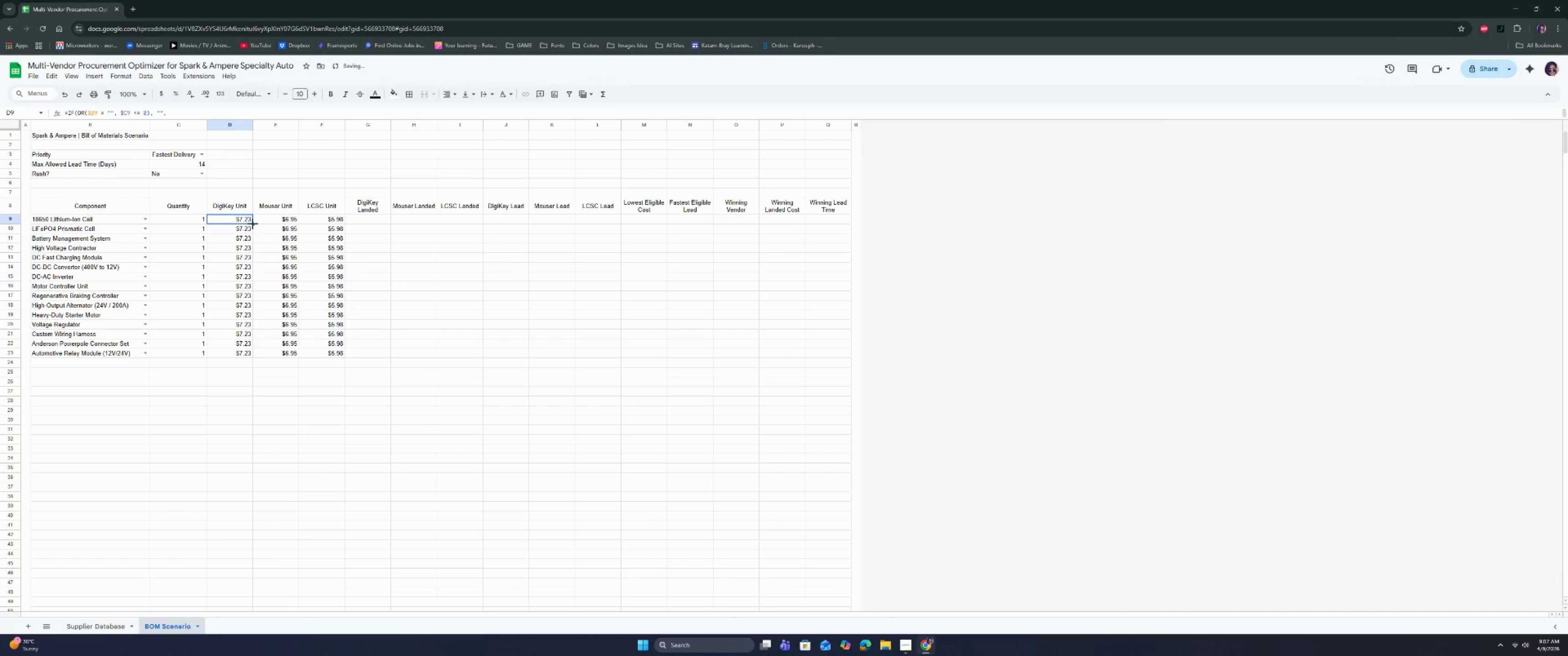 
left_click_drag(start_coordinate=[253, 224], to_coordinate=[241, 354])
 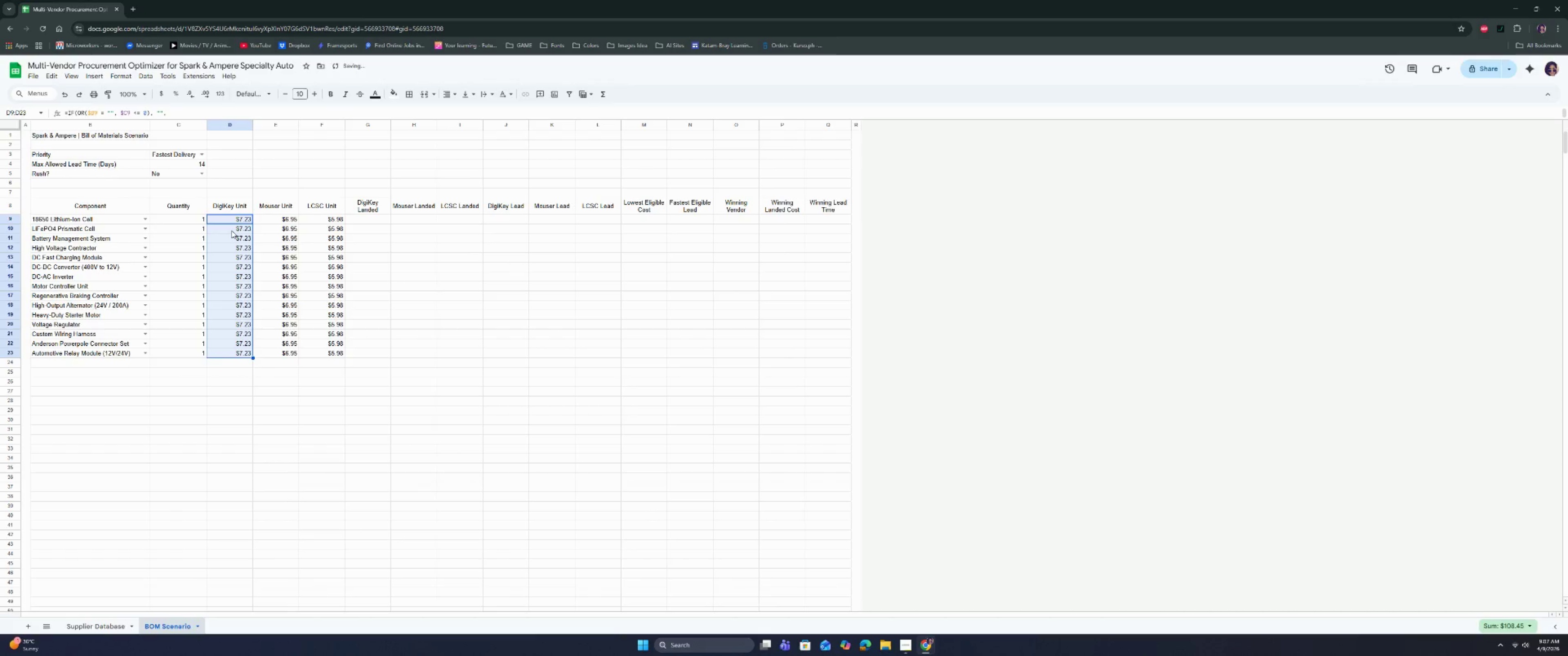 
double_click([232, 229])
 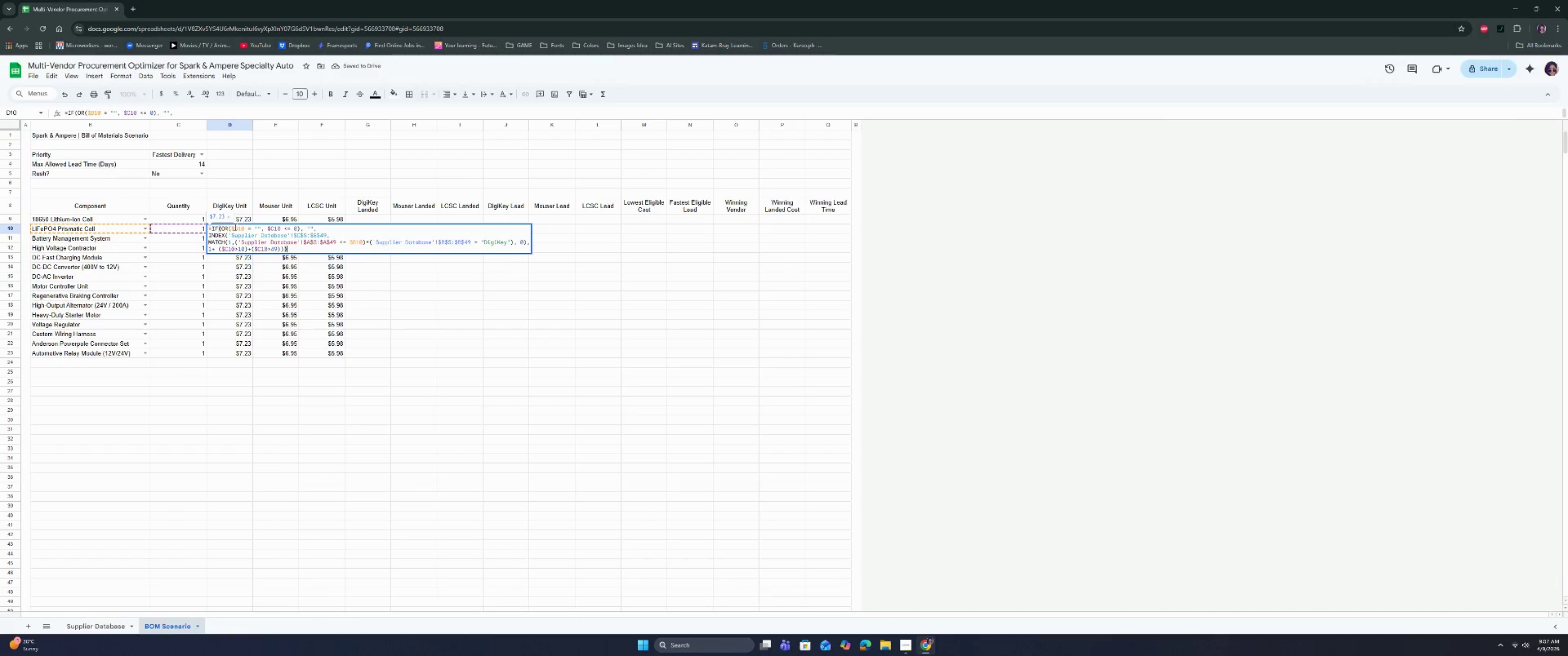 
left_click([269, 239])
 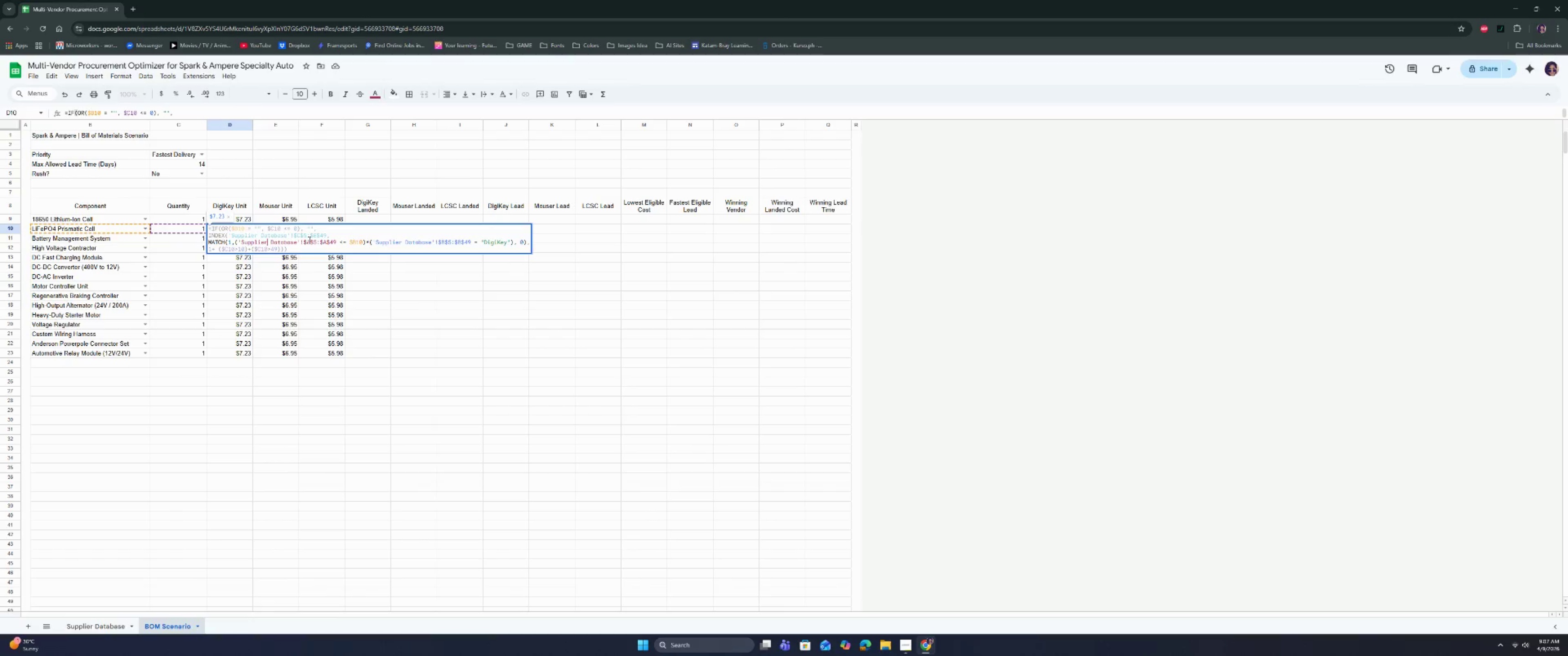 
left_click([313, 240])
 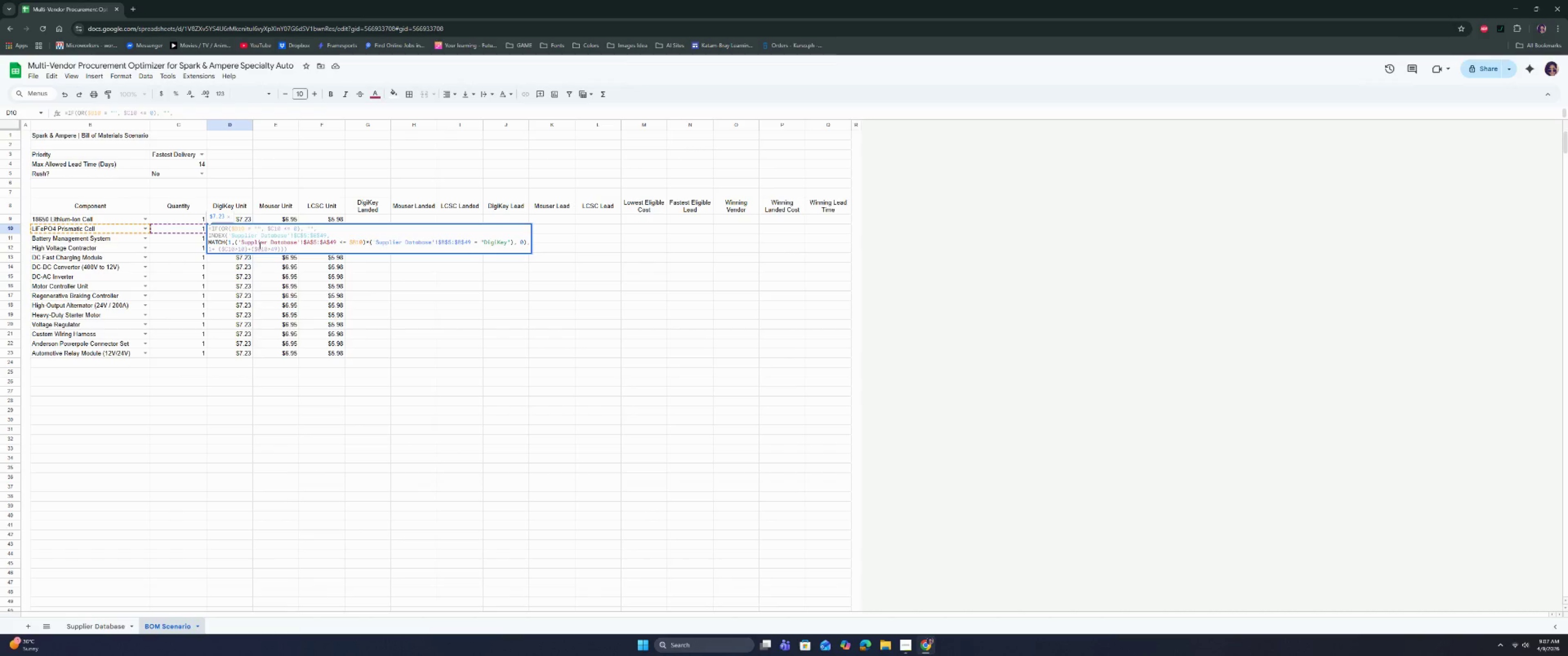 
wait(7.64)
 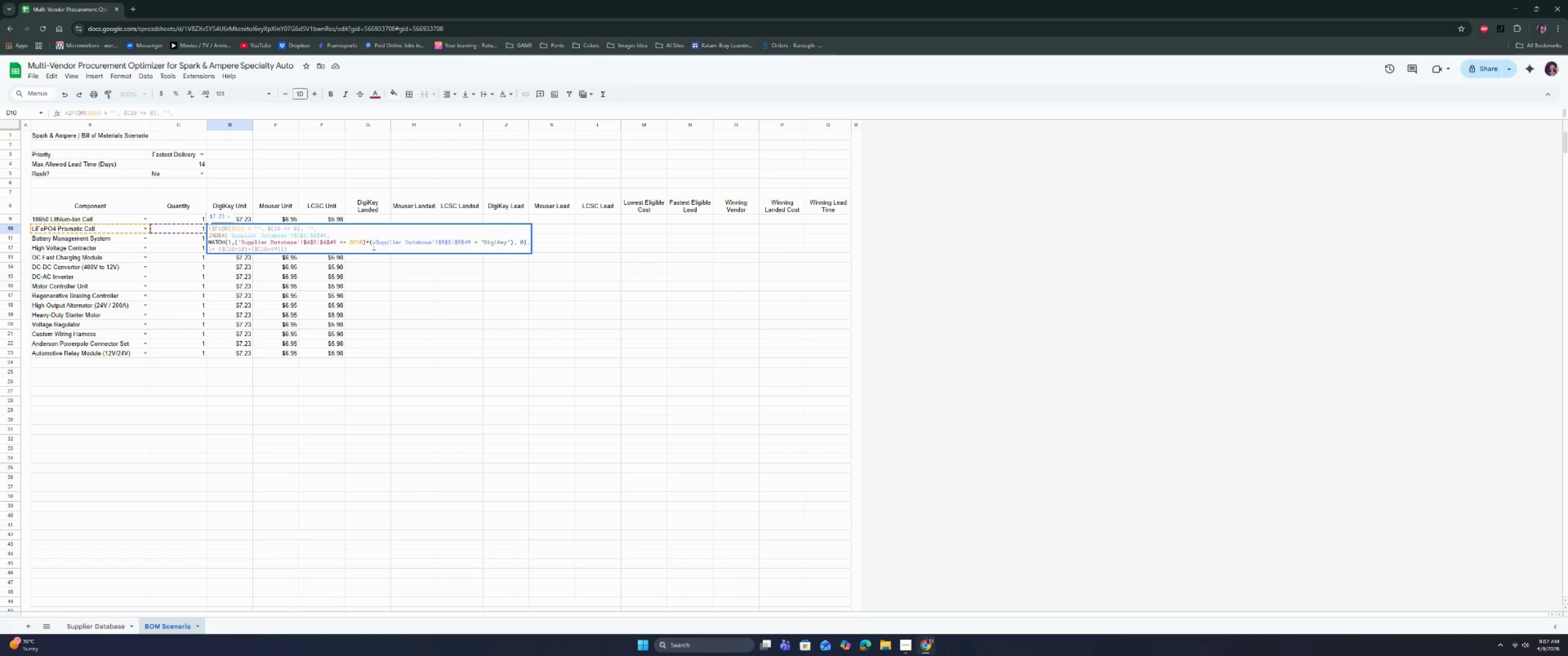 
left_click([98, 625])
 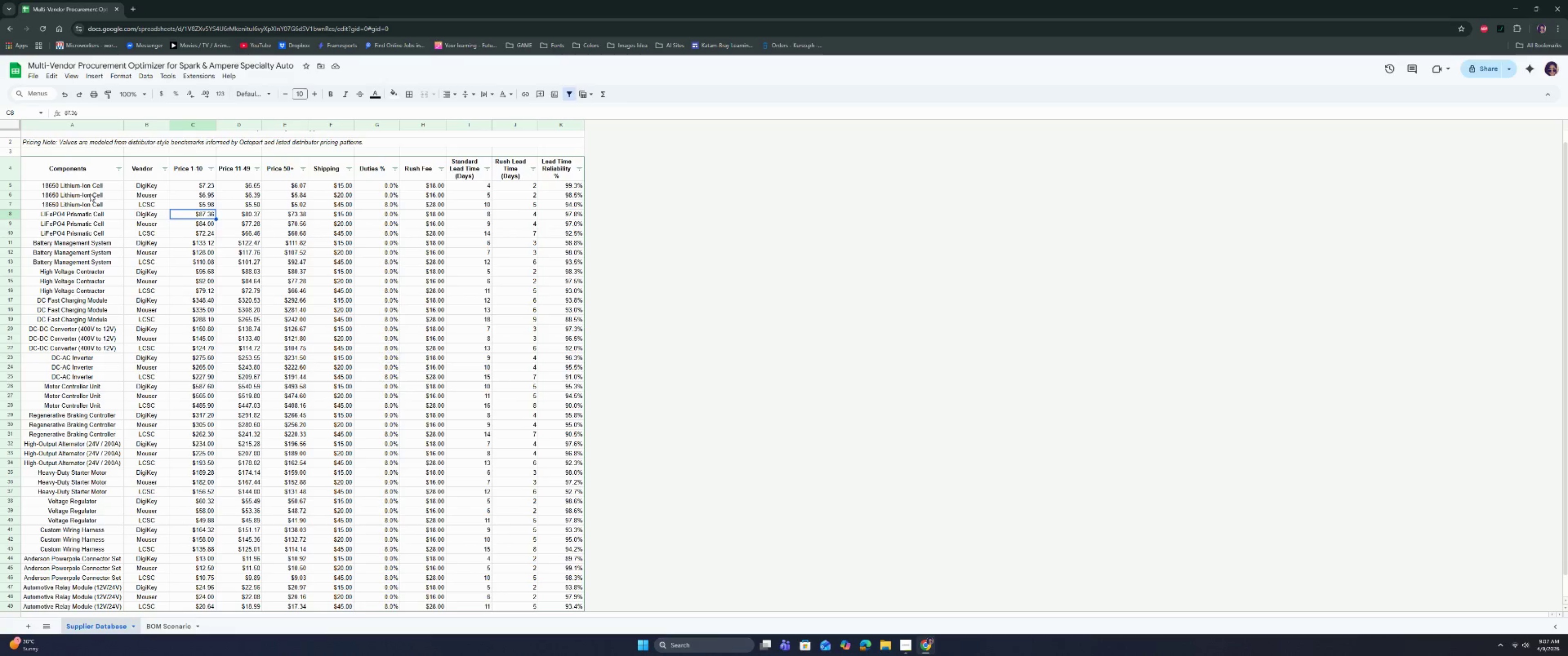 
left_click([91, 190])
 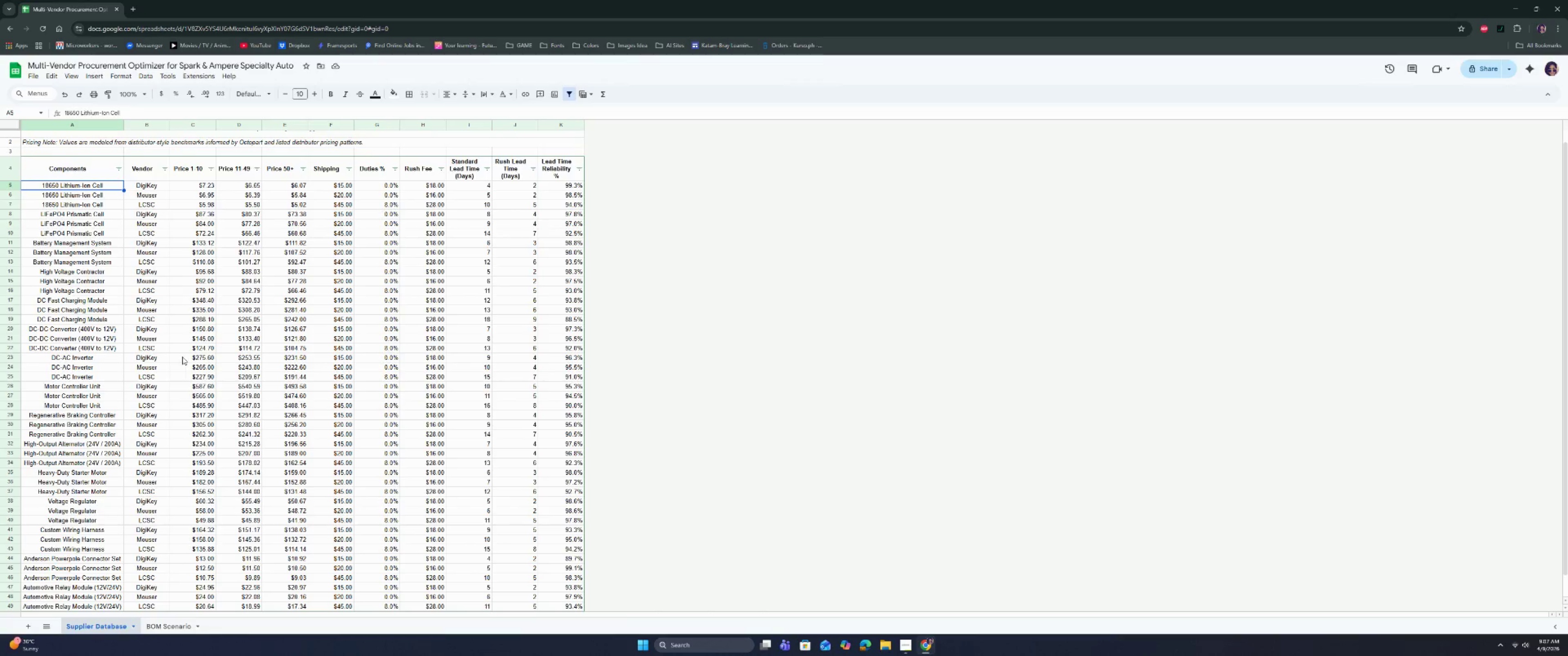 
left_click([189, 196])
 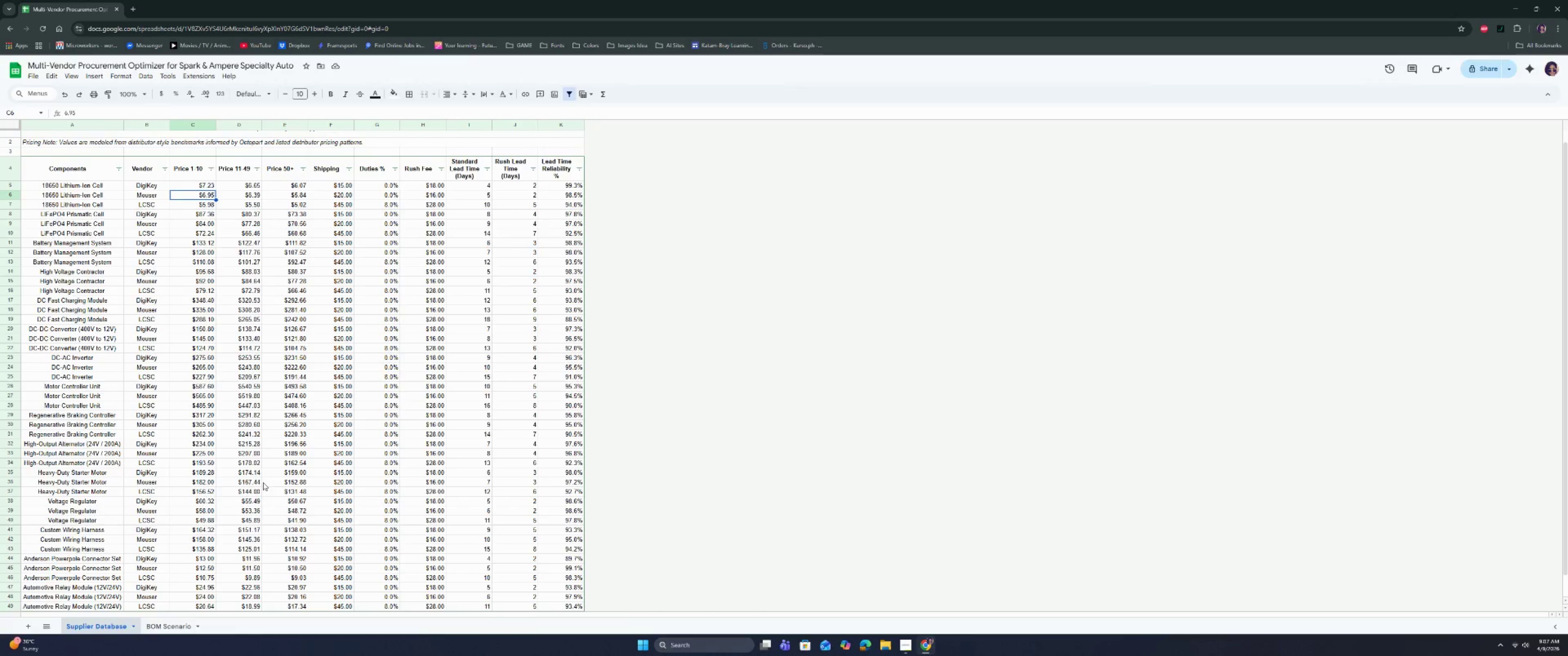 
left_click([178, 624])
 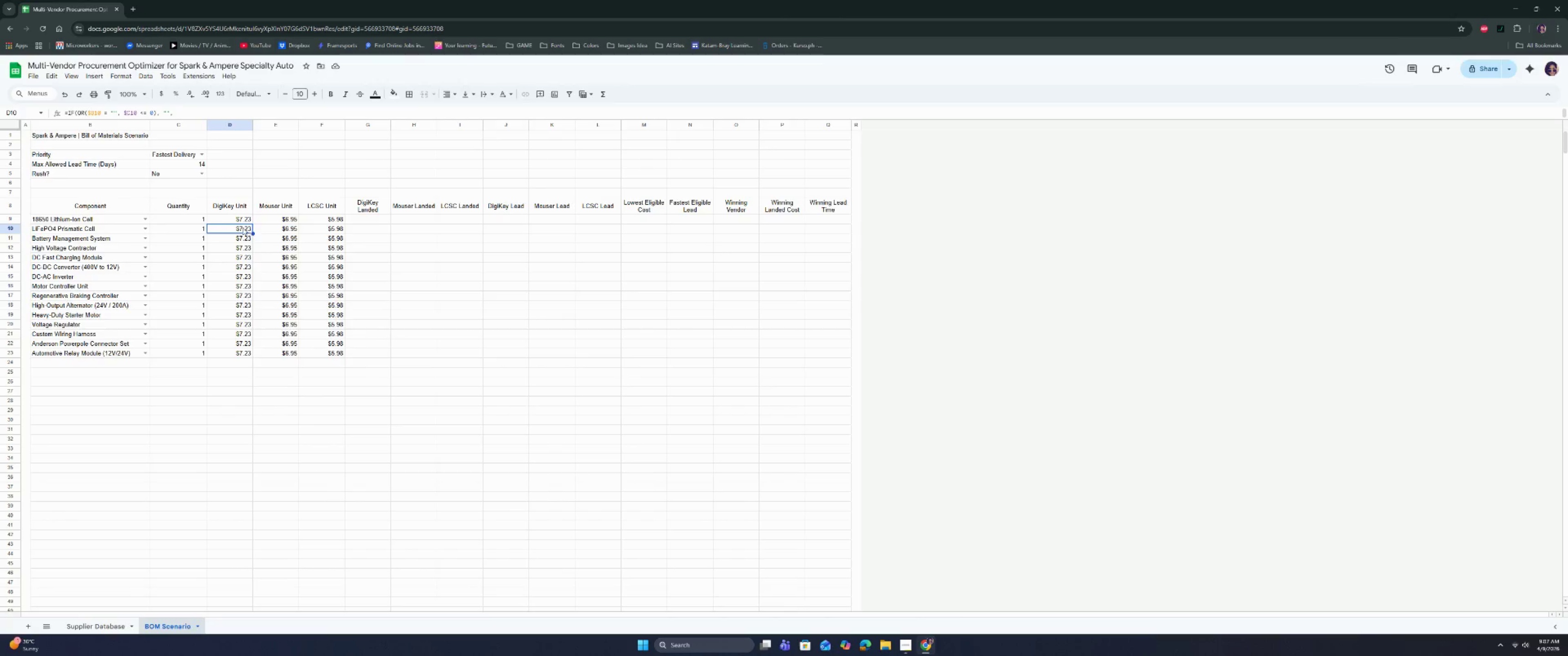 
double_click([239, 227])
 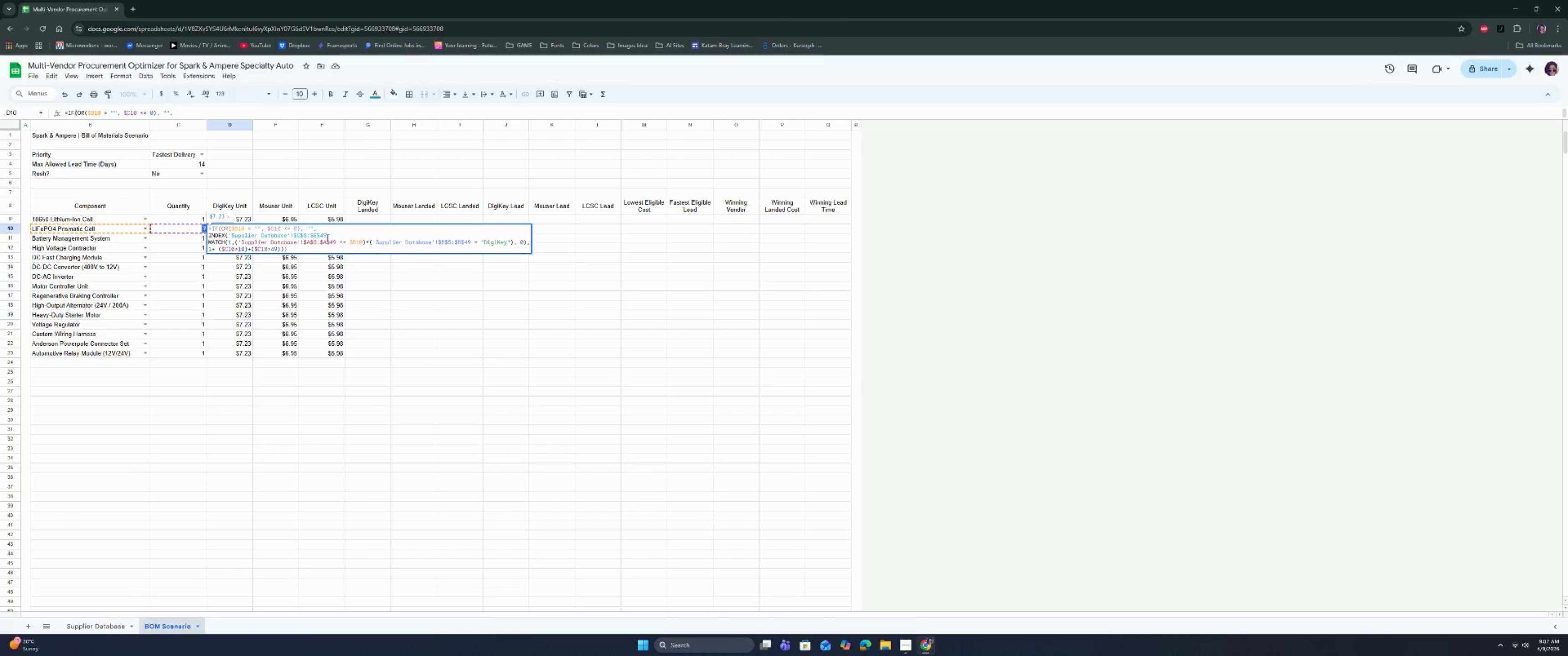 
double_click([385, 241])
 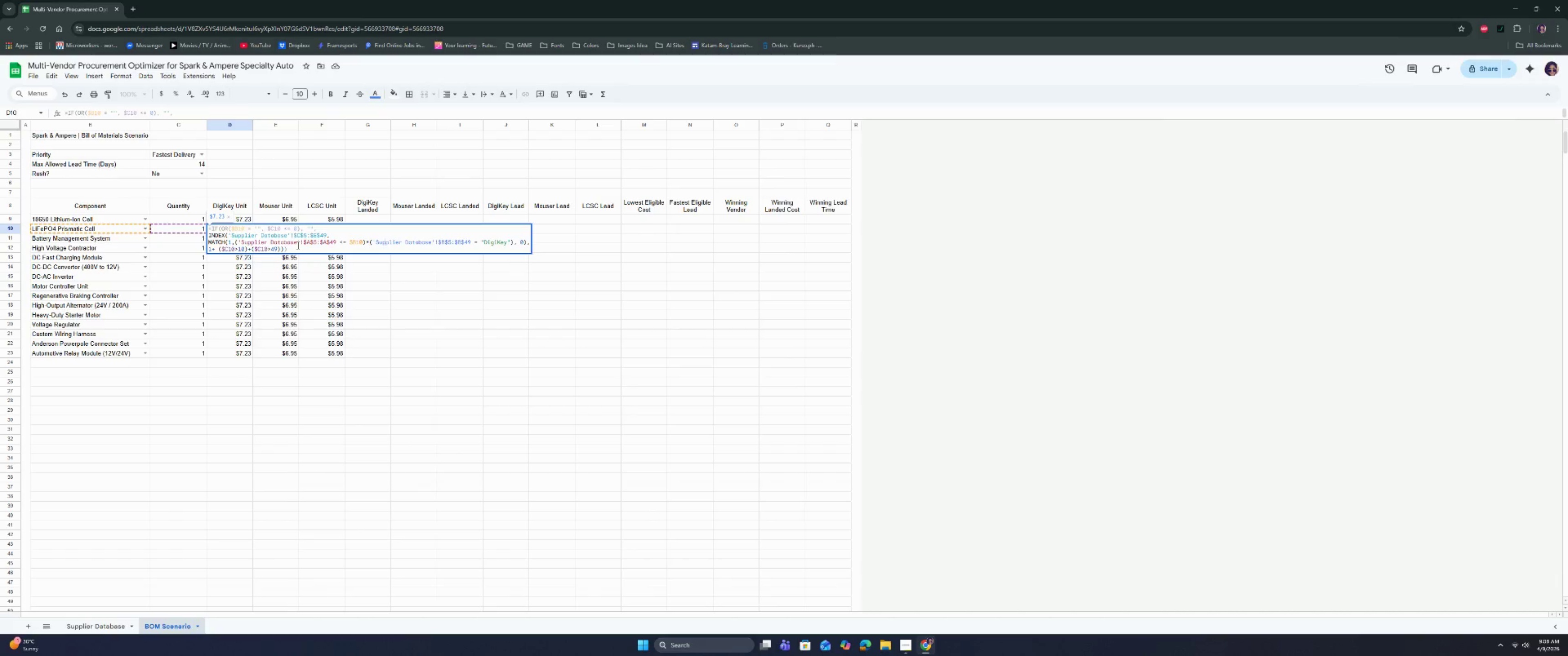 
wait(8.3)
 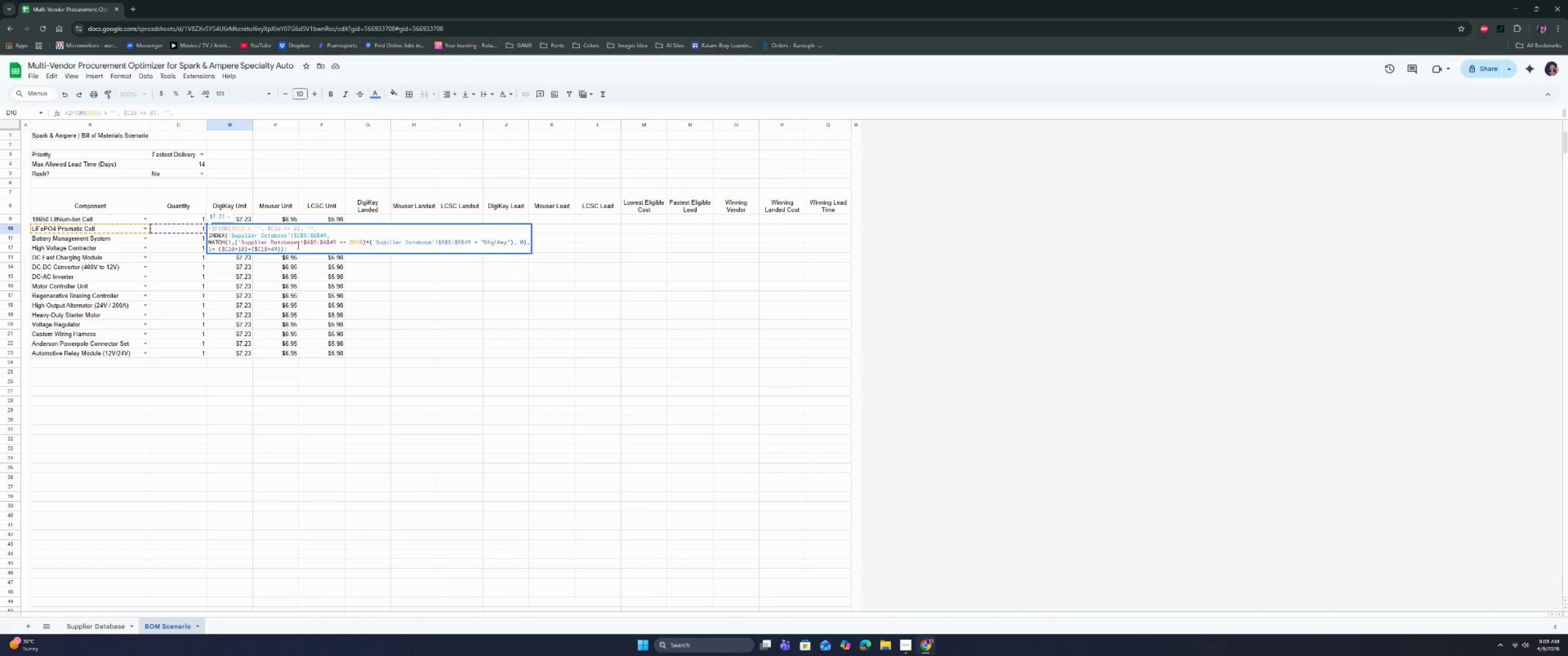 
left_click([308, 237])
 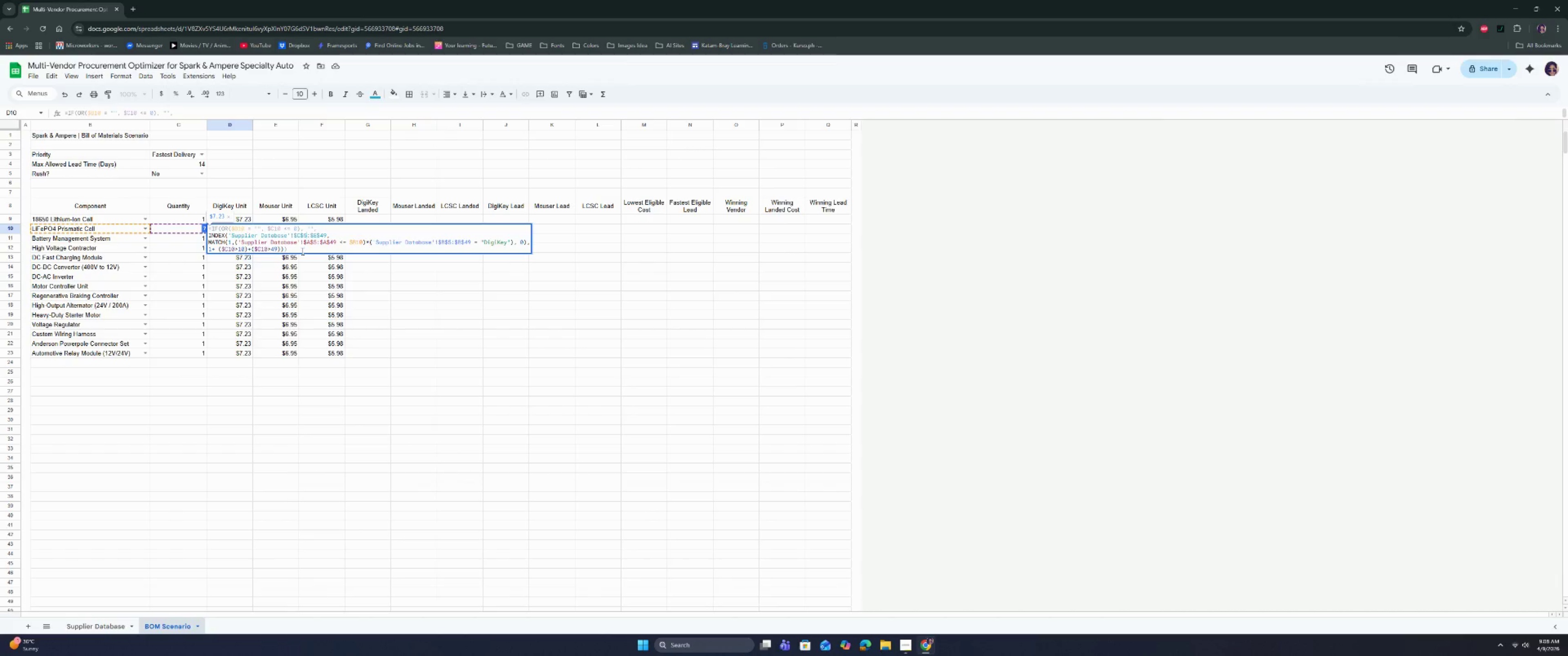 
left_click([301, 250])
 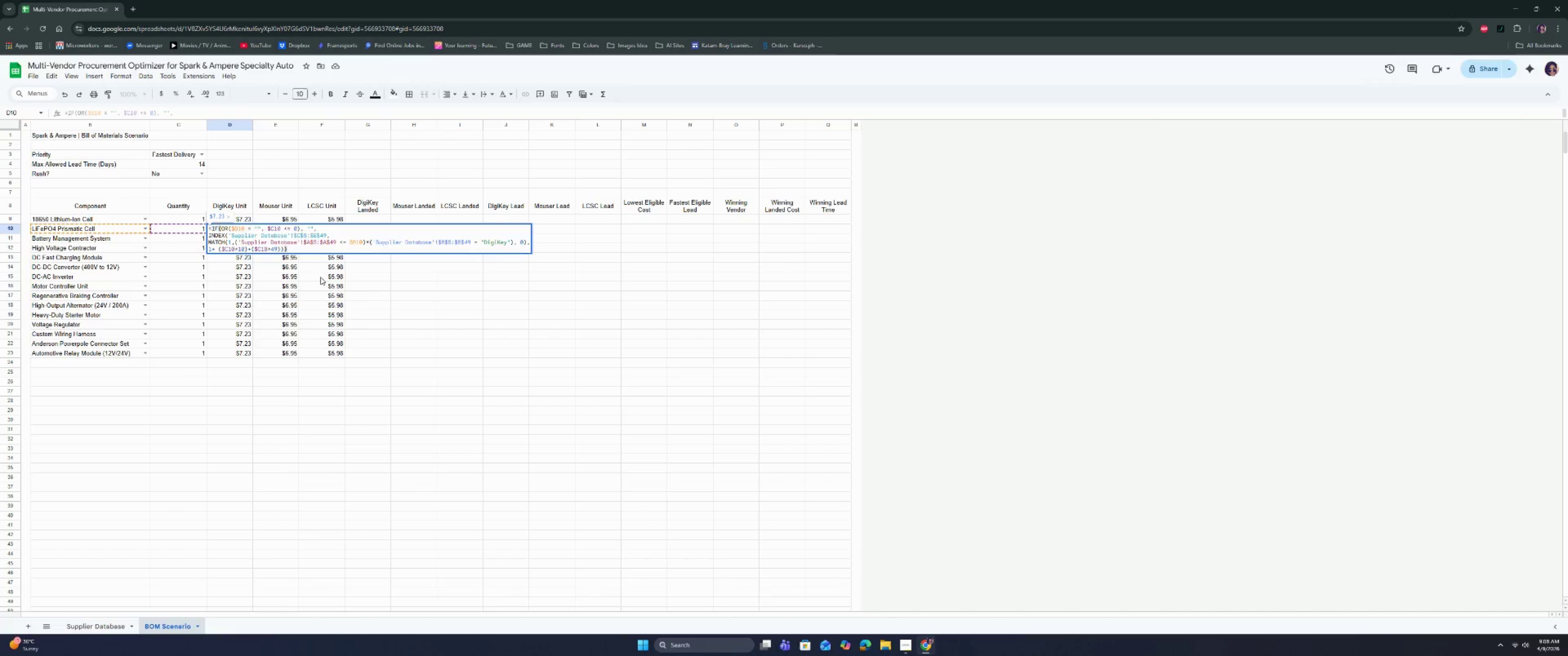 
left_click([318, 296])
 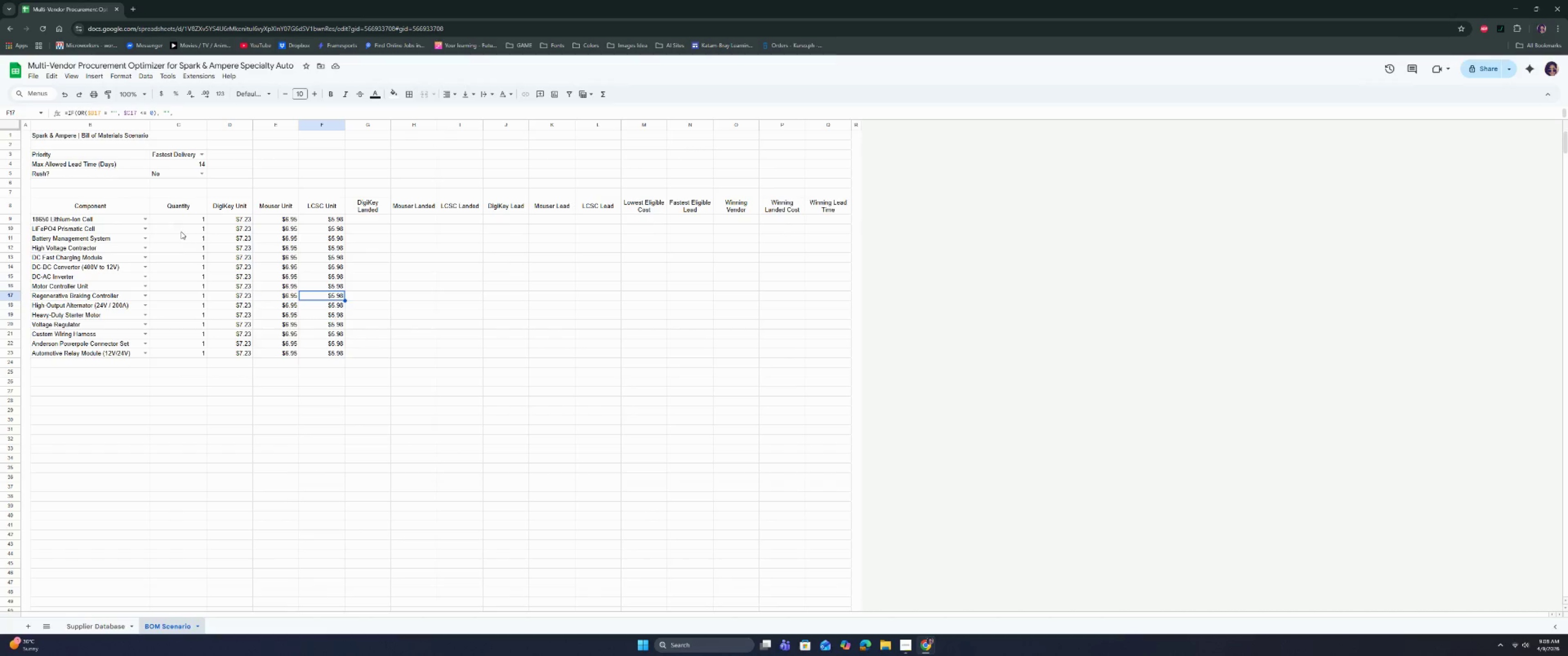 
left_click_drag(start_coordinate=[181, 230], to_coordinate=[180, 290])
 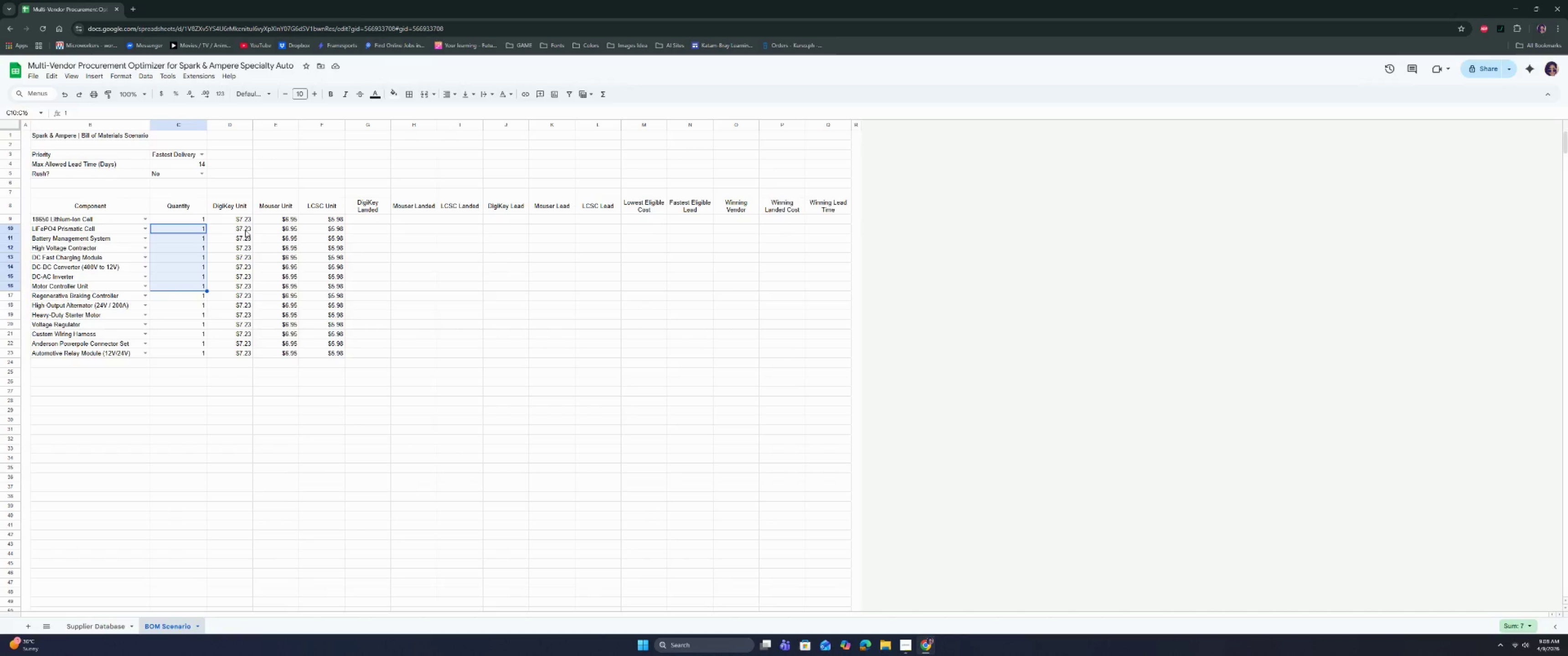 
left_click_drag(start_coordinate=[244, 231], to_coordinate=[238, 352])
 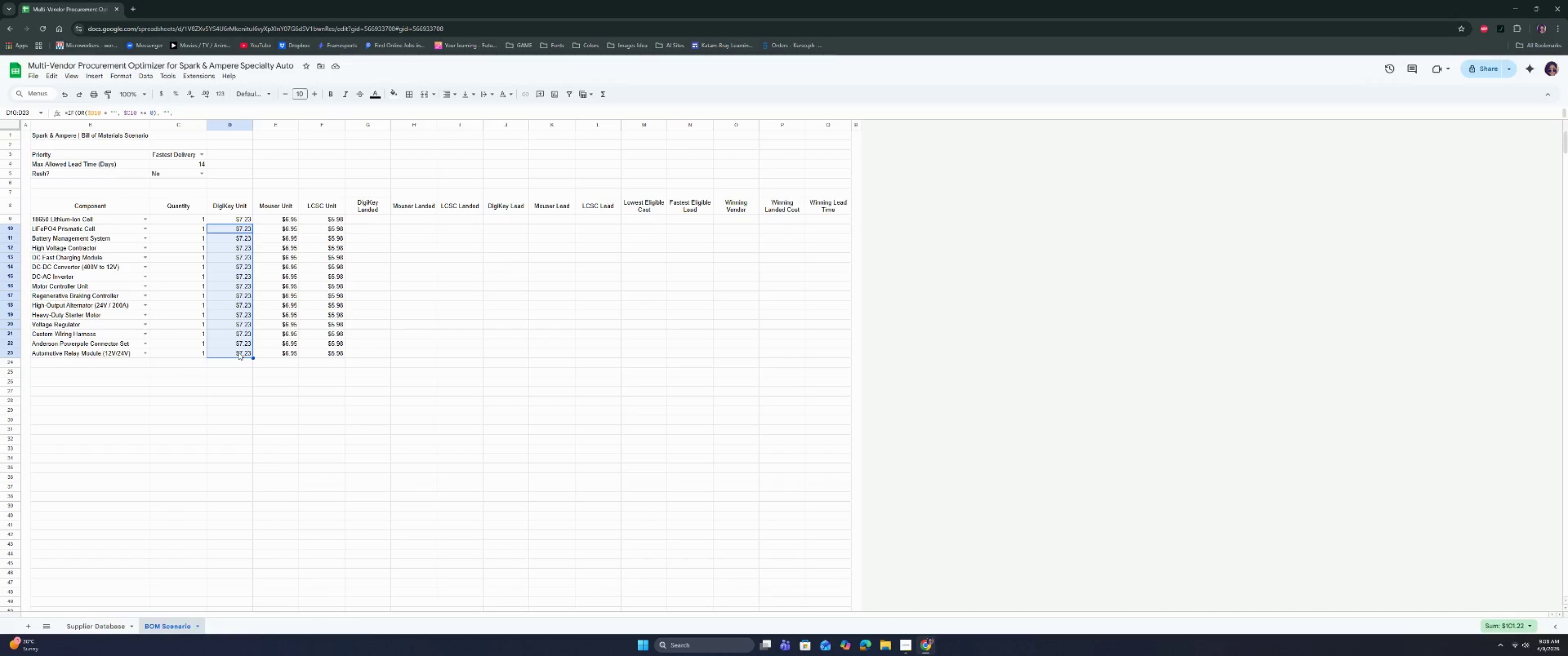 
key(Backspace)
 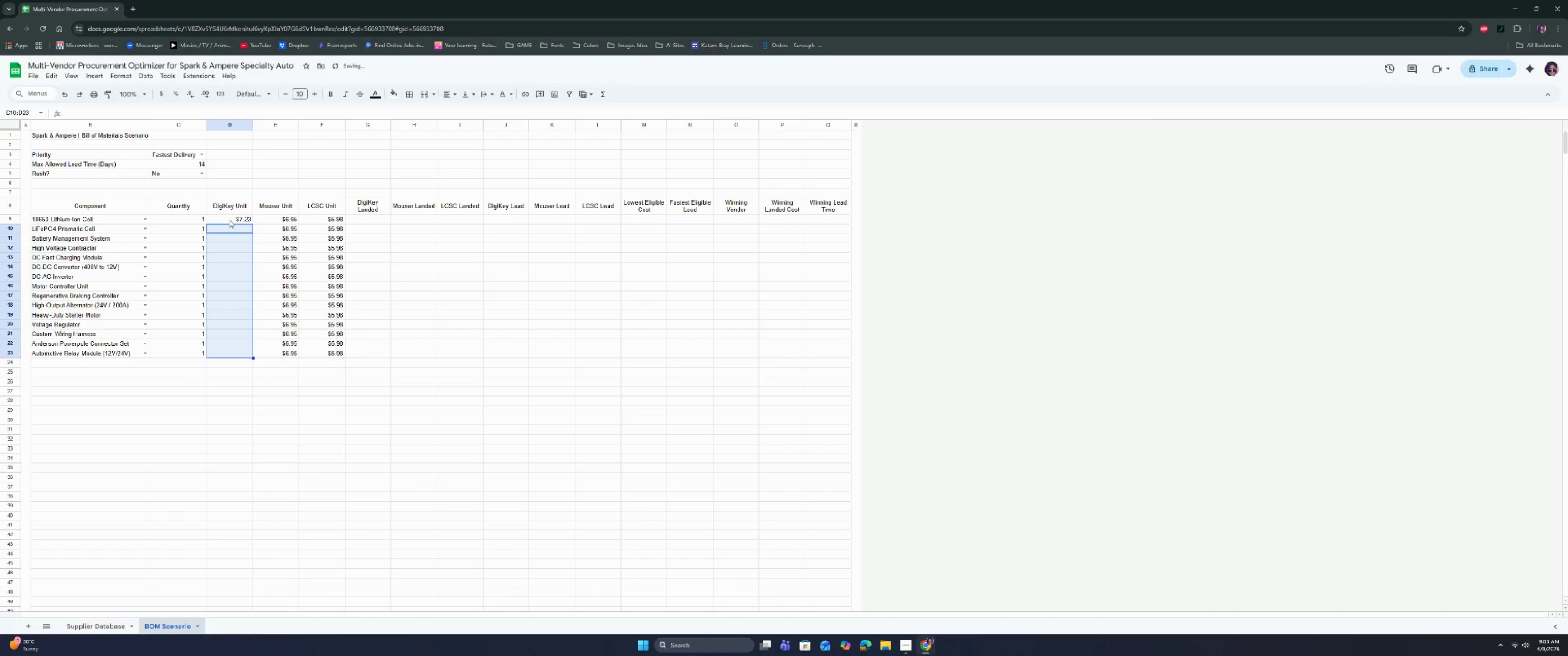 
double_click([230, 220])
 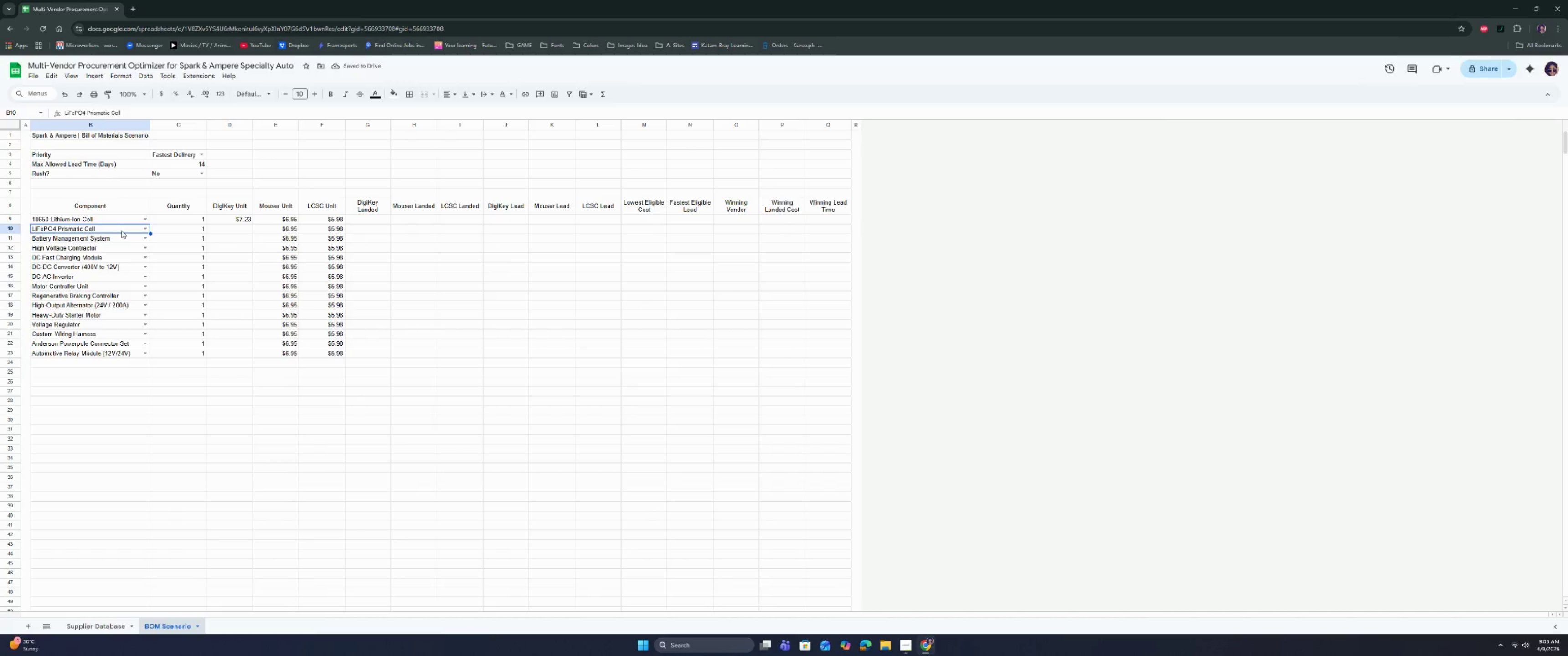 
double_click([119, 232])
 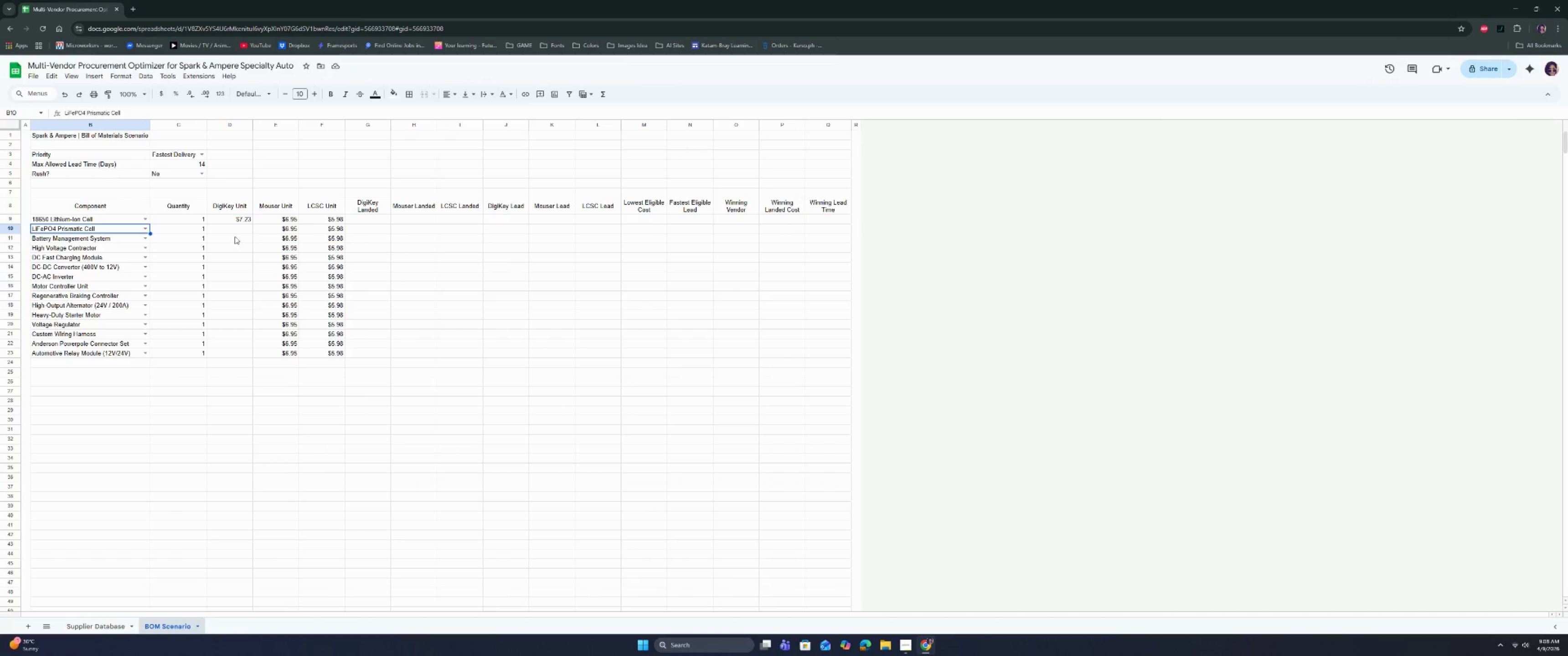 
left_click([145, 228])
 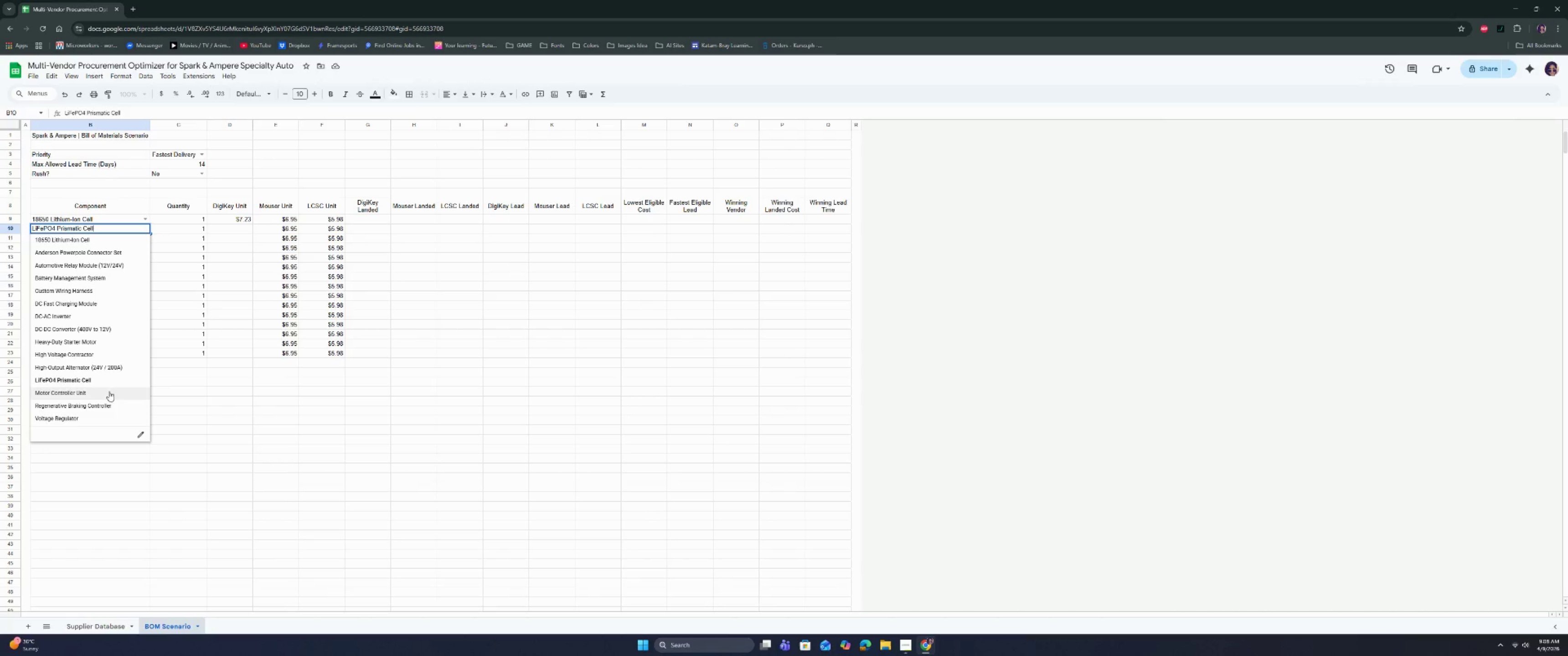 
left_click([106, 383])
 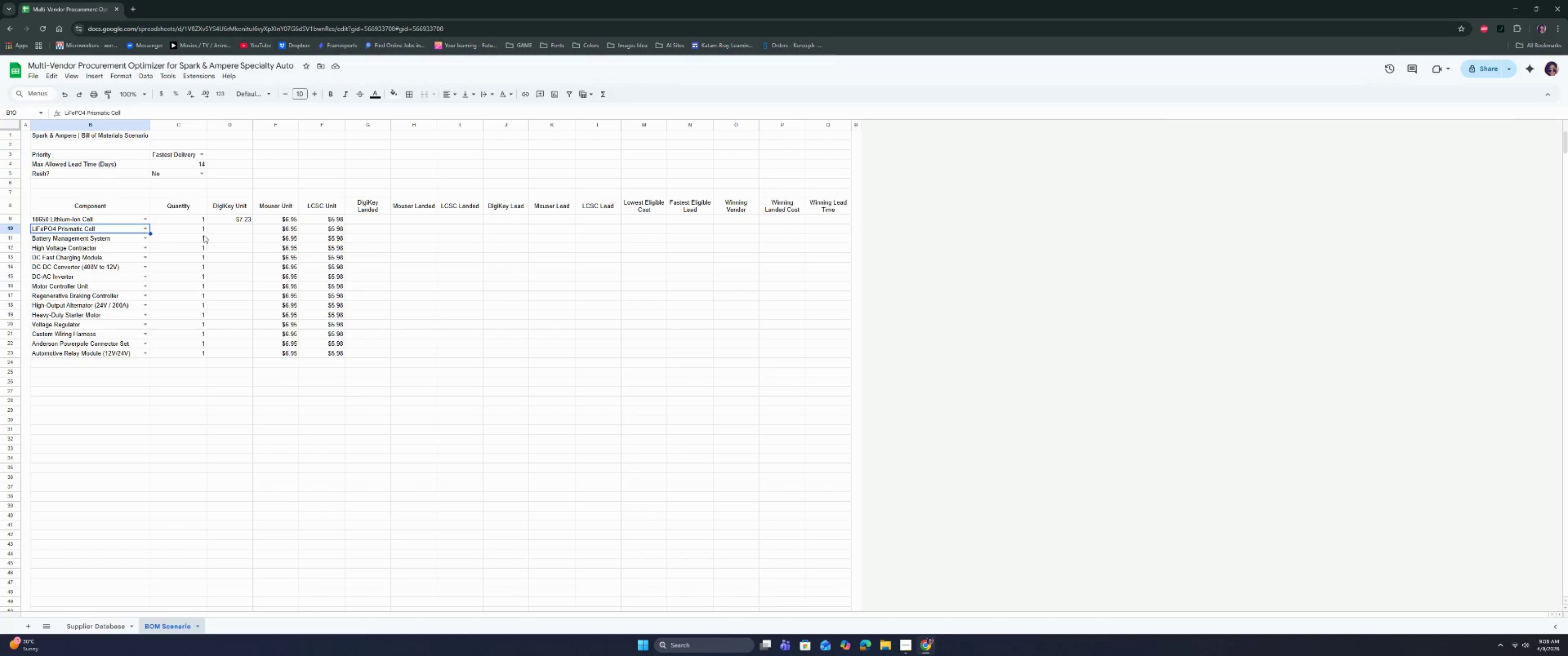 
left_click([233, 232])
 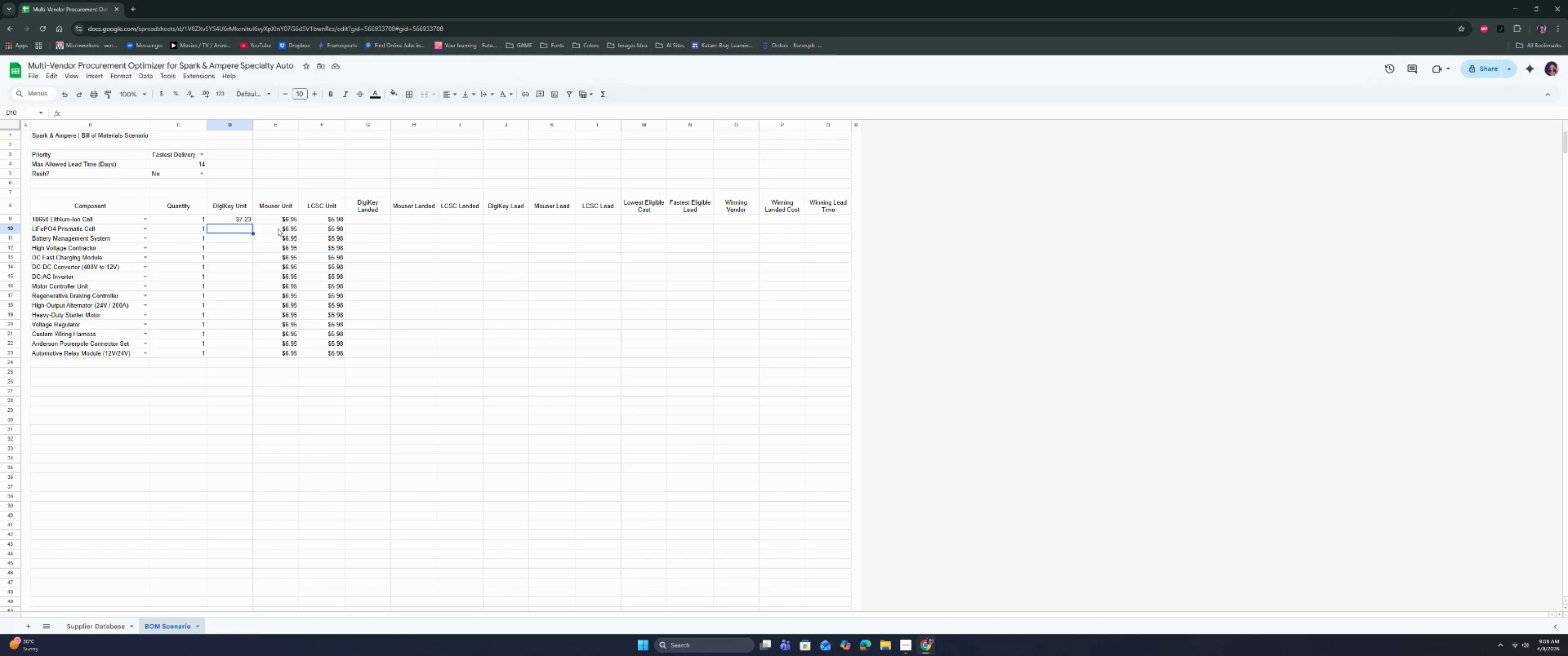 
left_click([285, 228])
 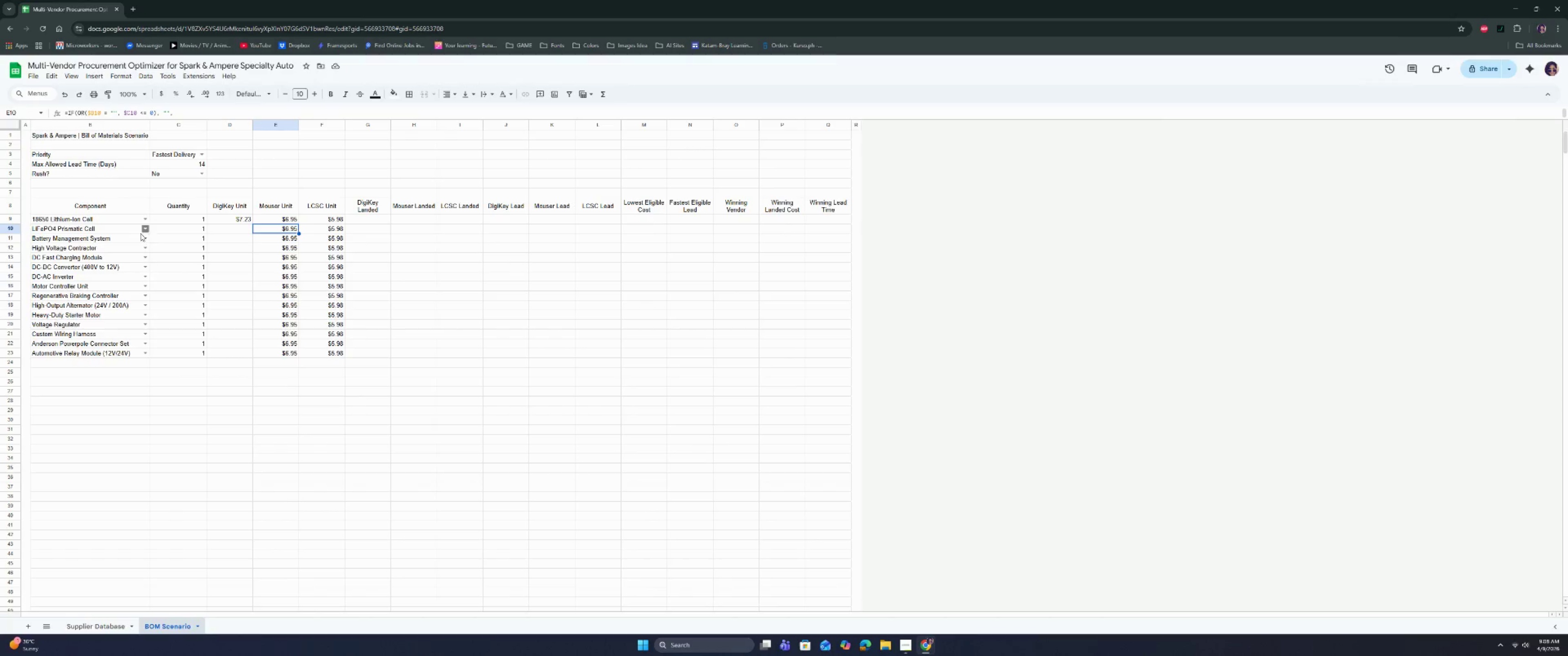 
left_click([142, 230])
 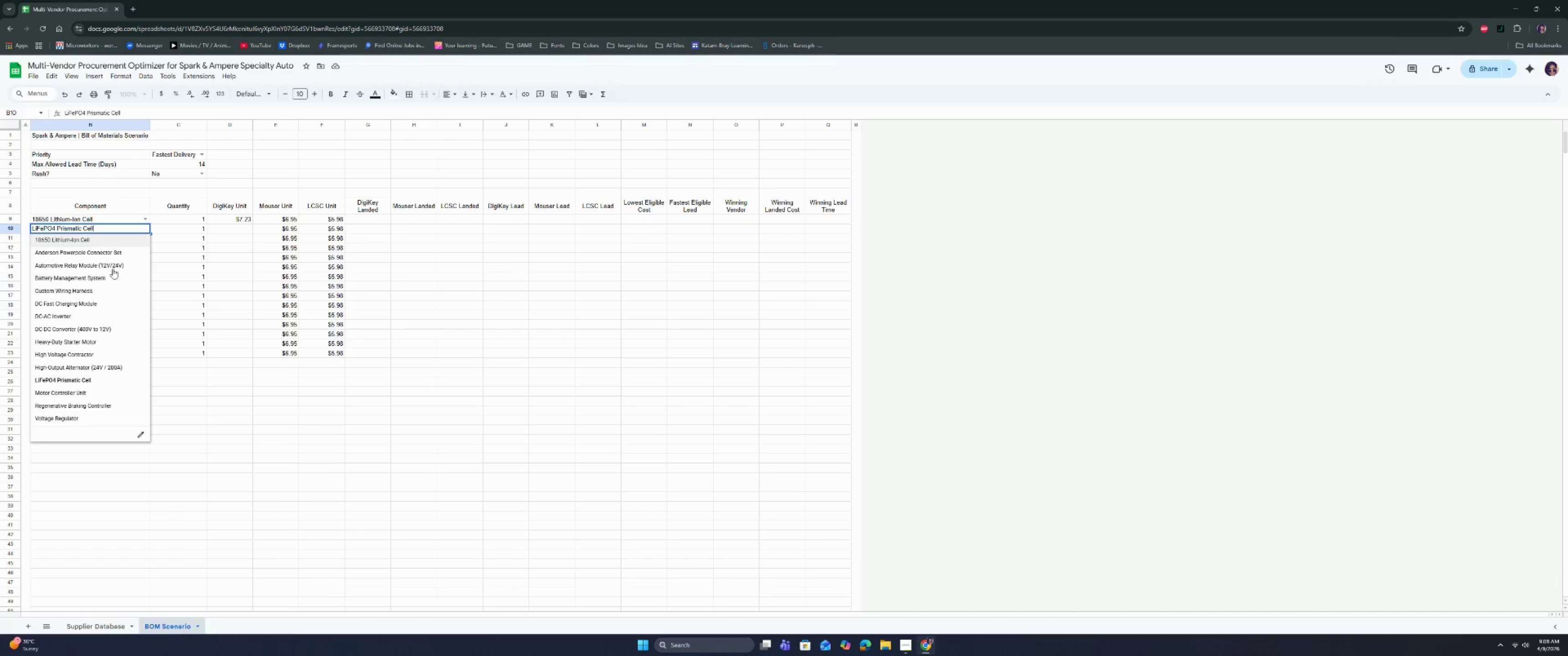 
left_click([111, 273])
 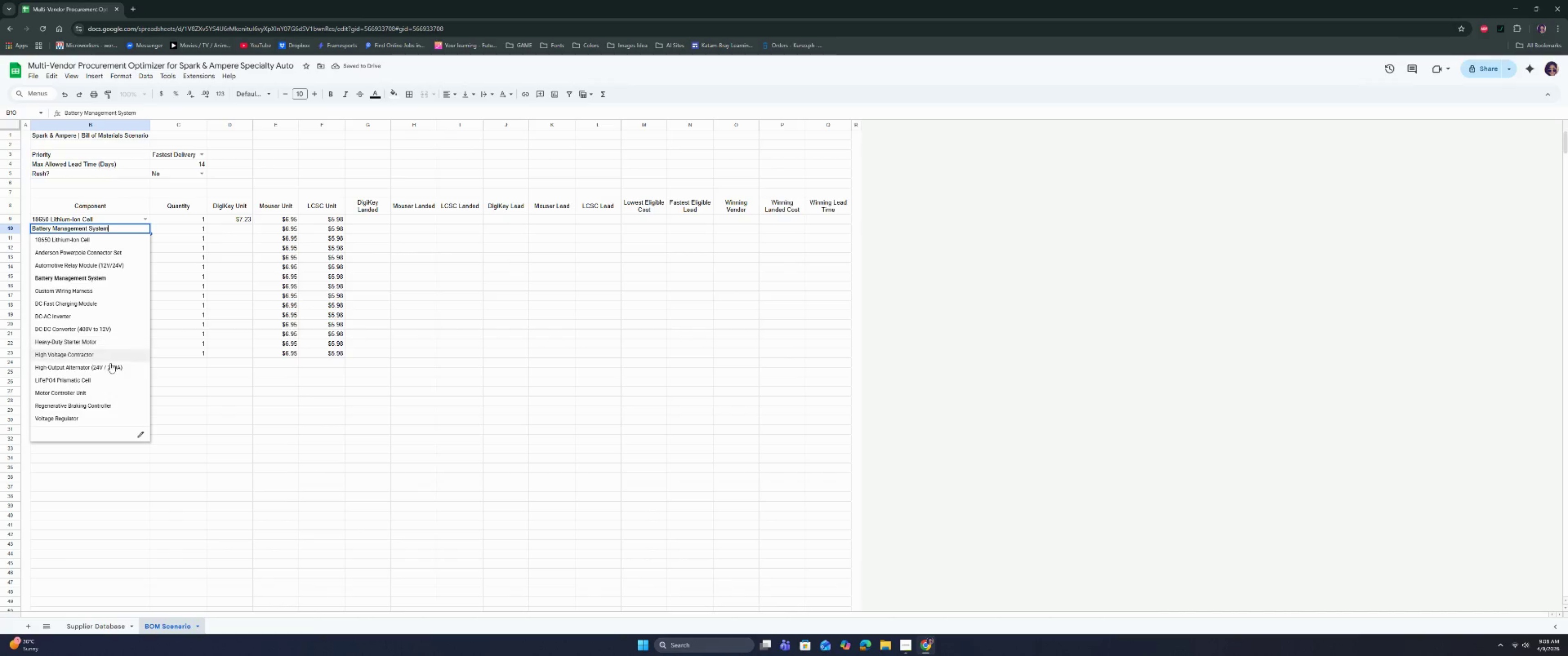 
left_click([108, 378])
 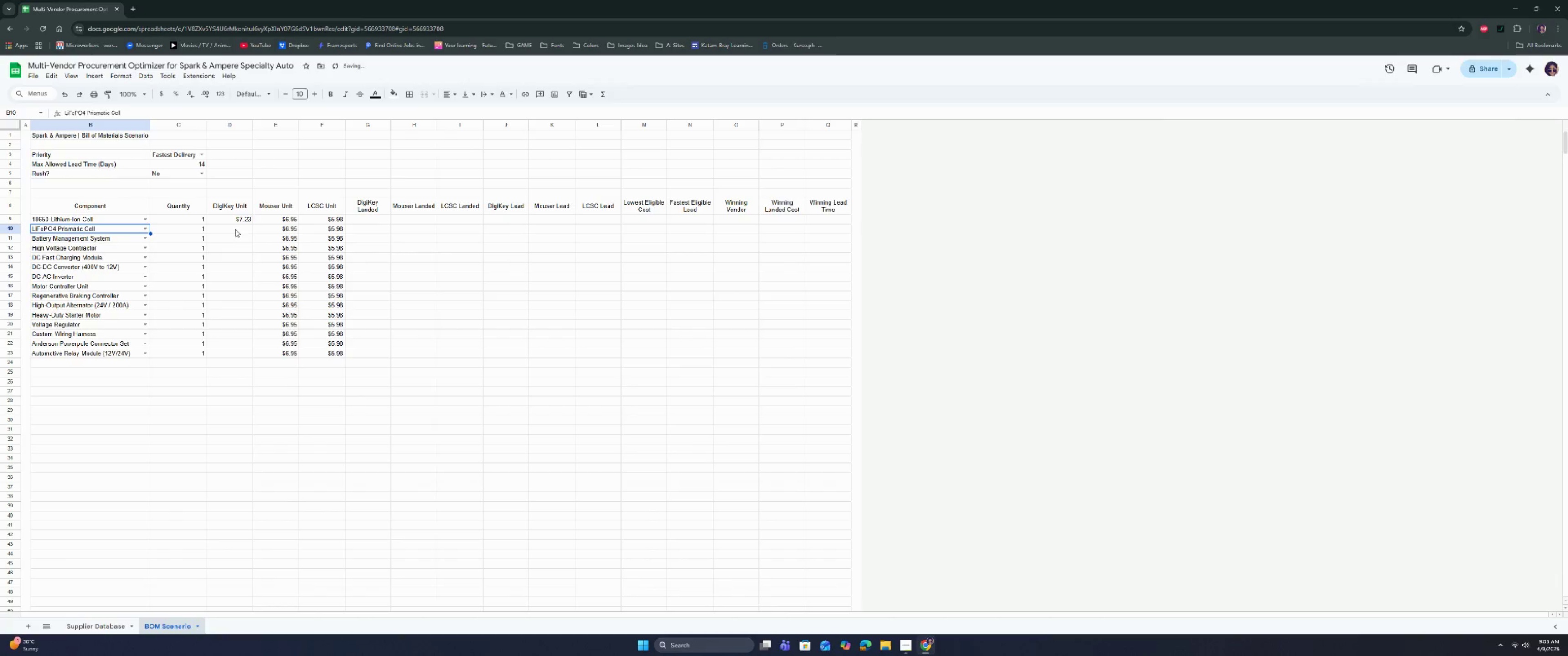 
left_click([240, 219])
 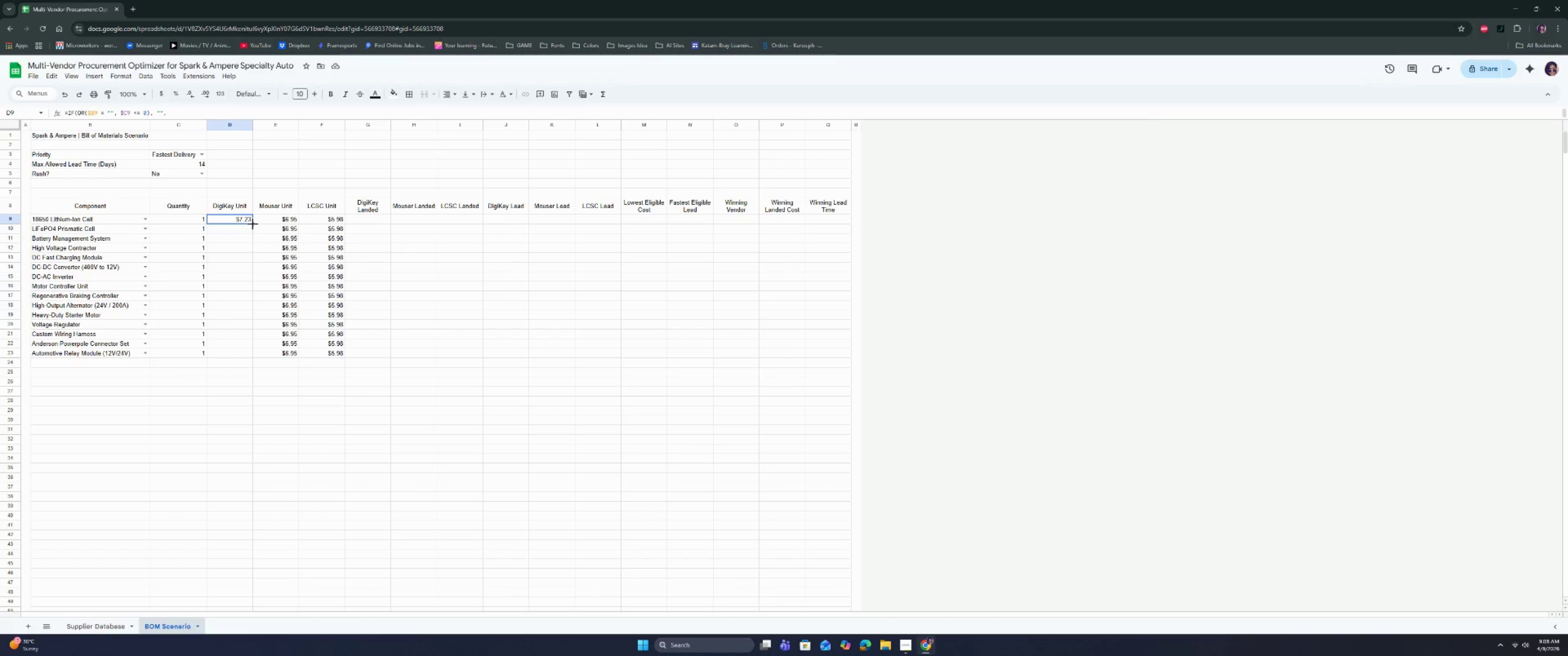 
wait(6.38)
 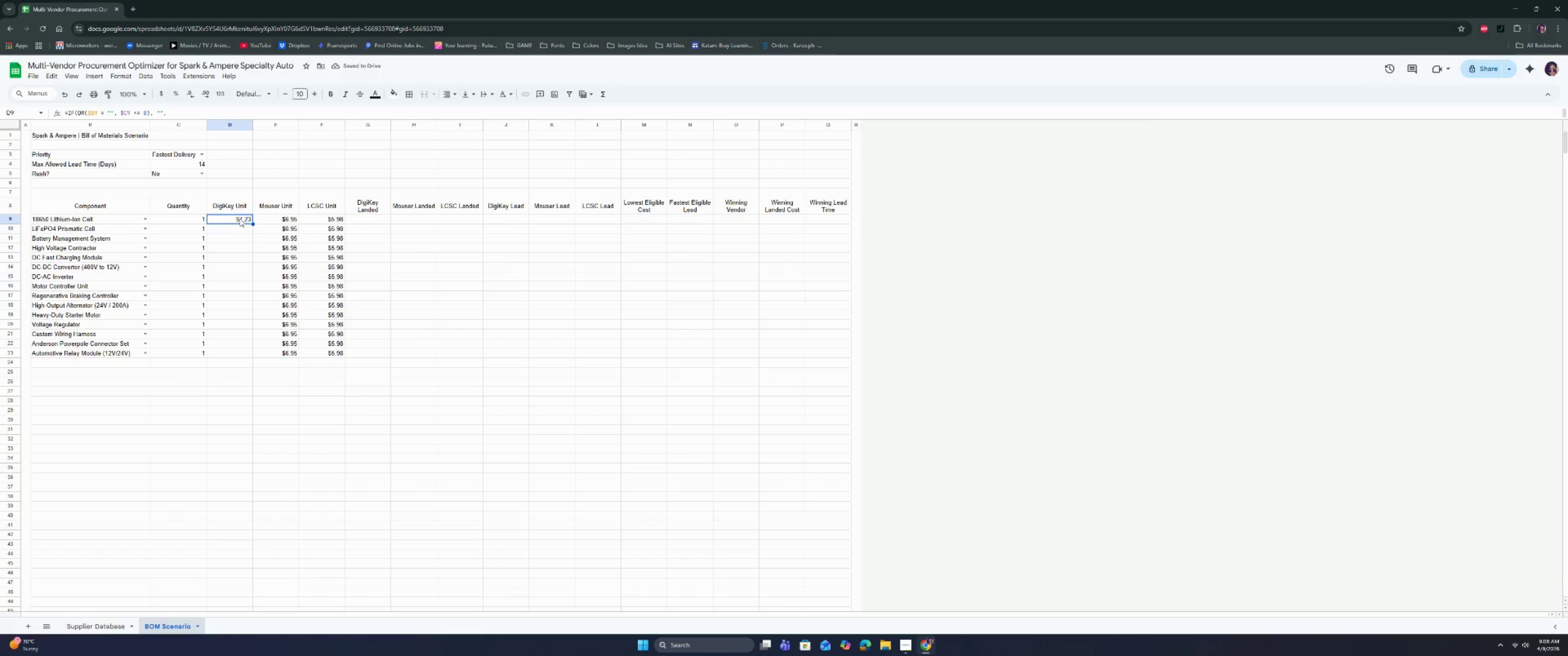 
double_click([240, 220])
 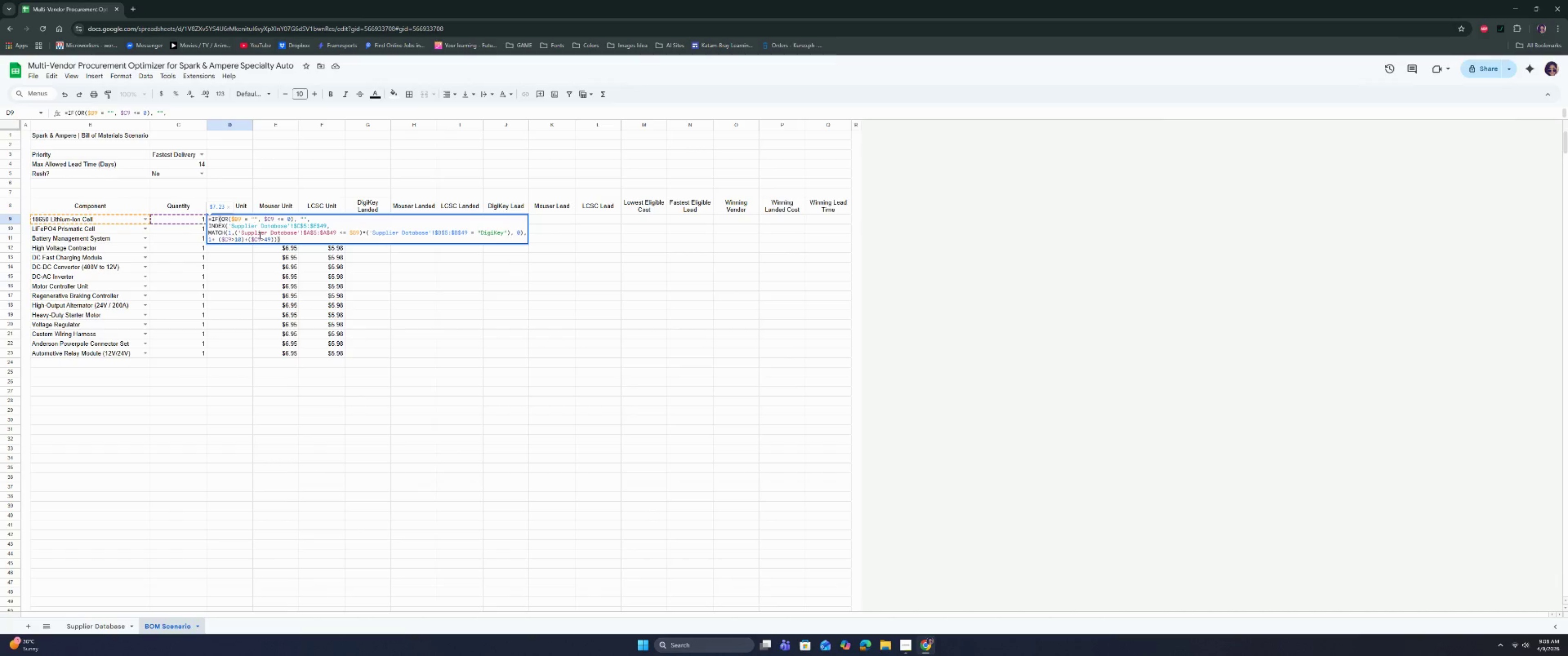 
wait(11.2)
 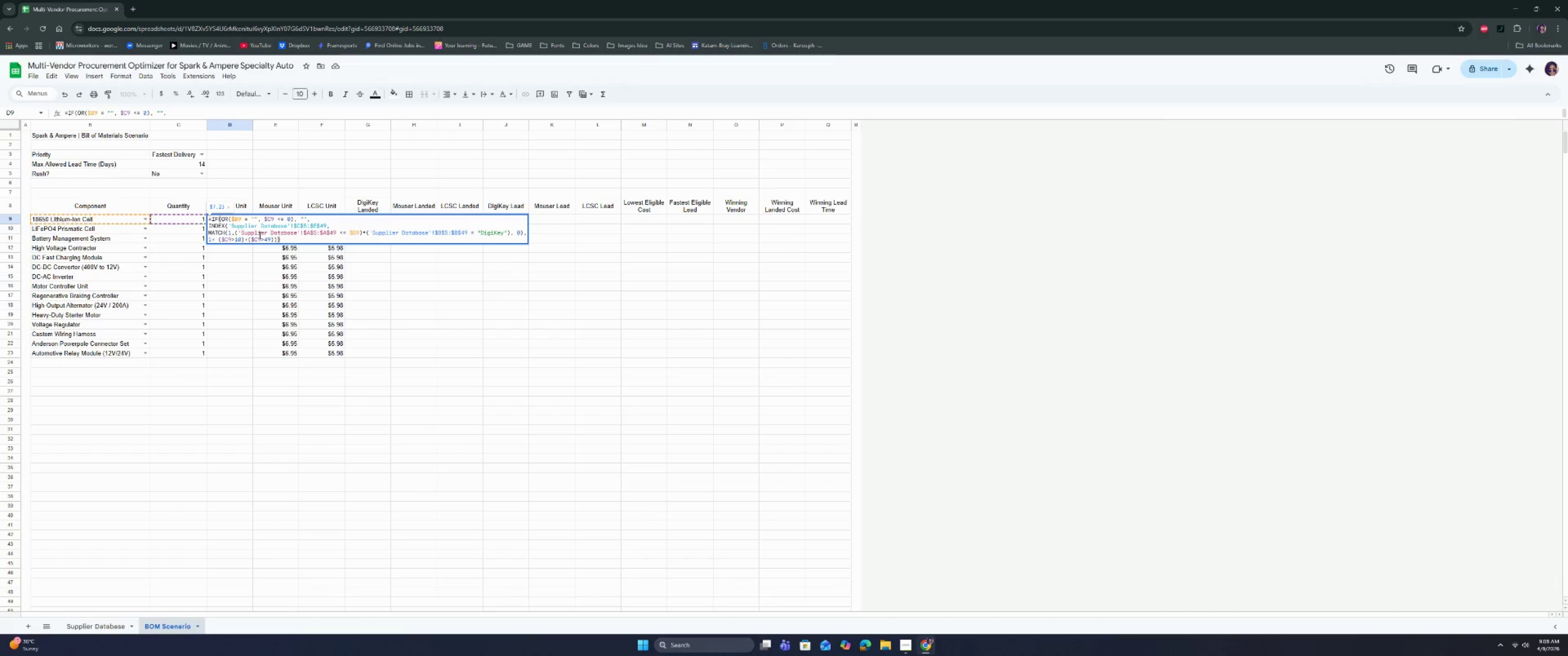 
left_click([234, 225])
 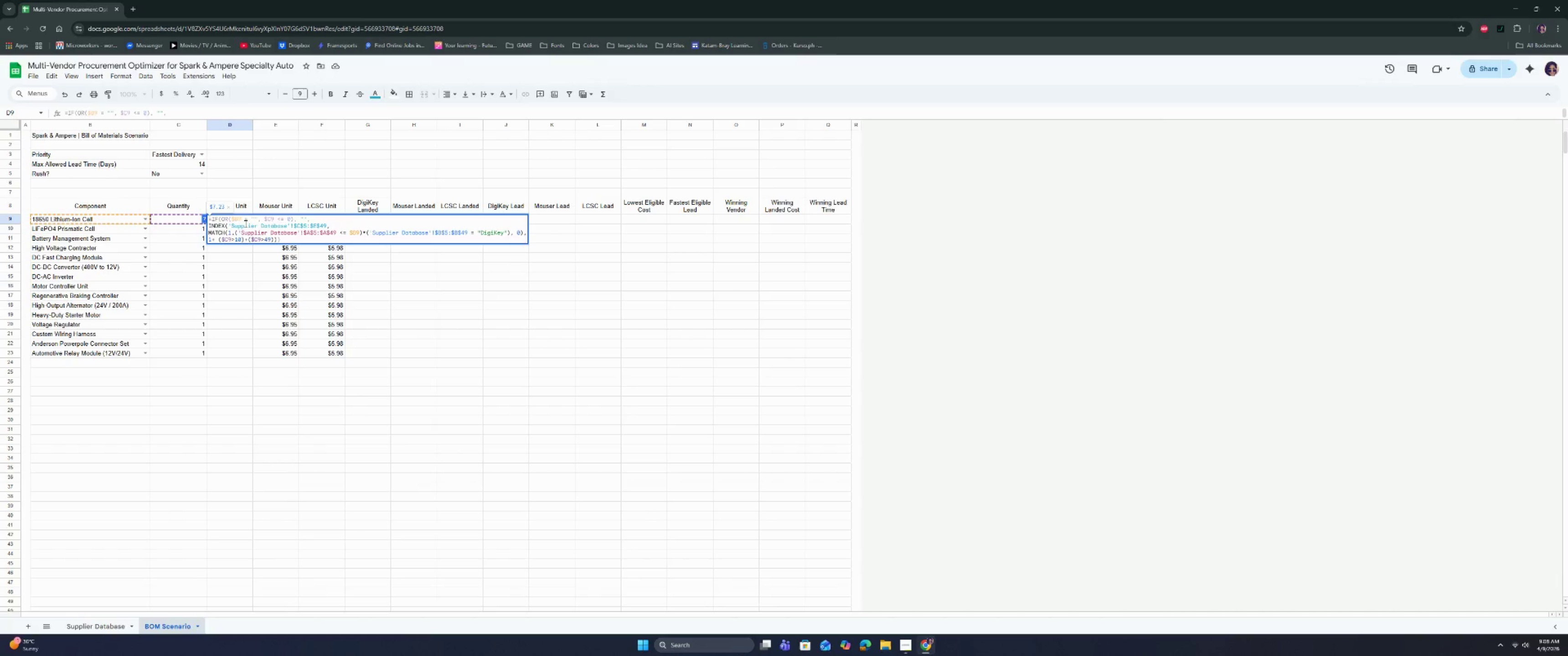 
left_click([243, 223])
 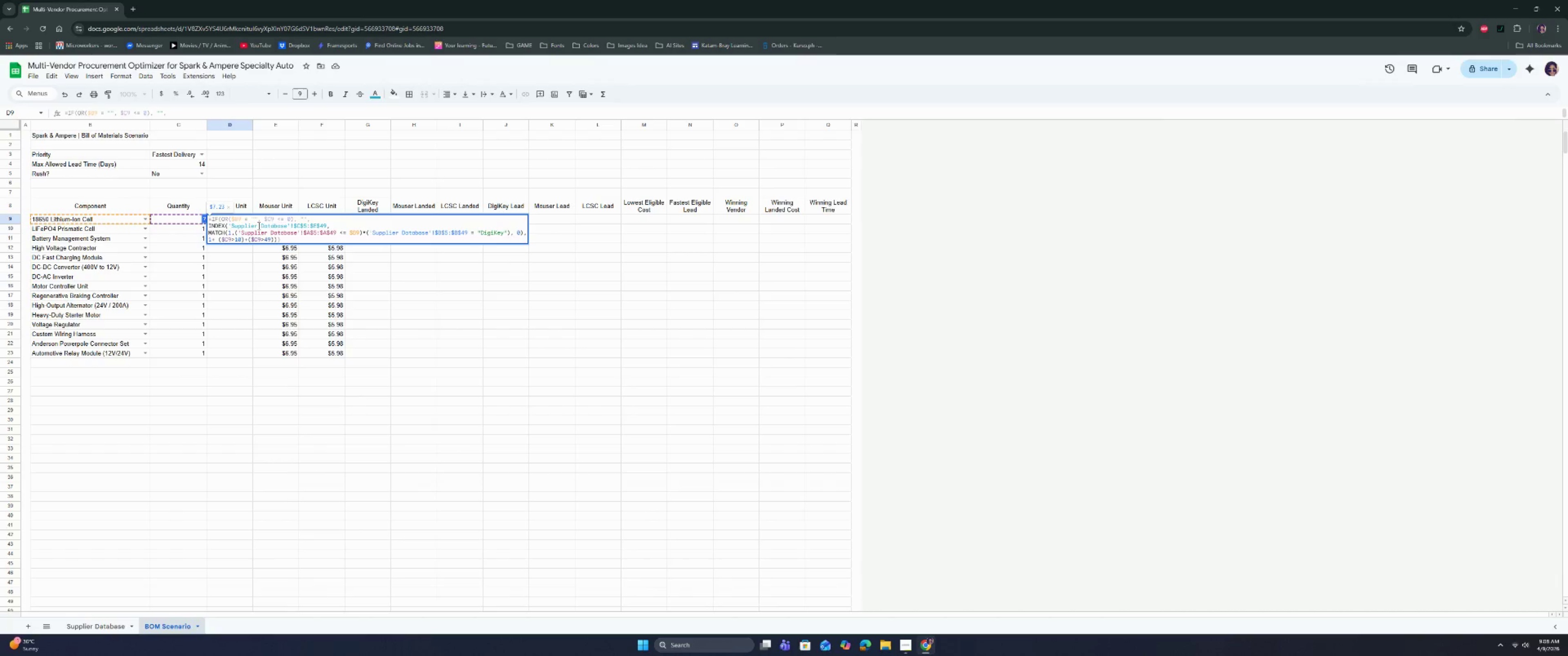 
left_click([257, 219])
 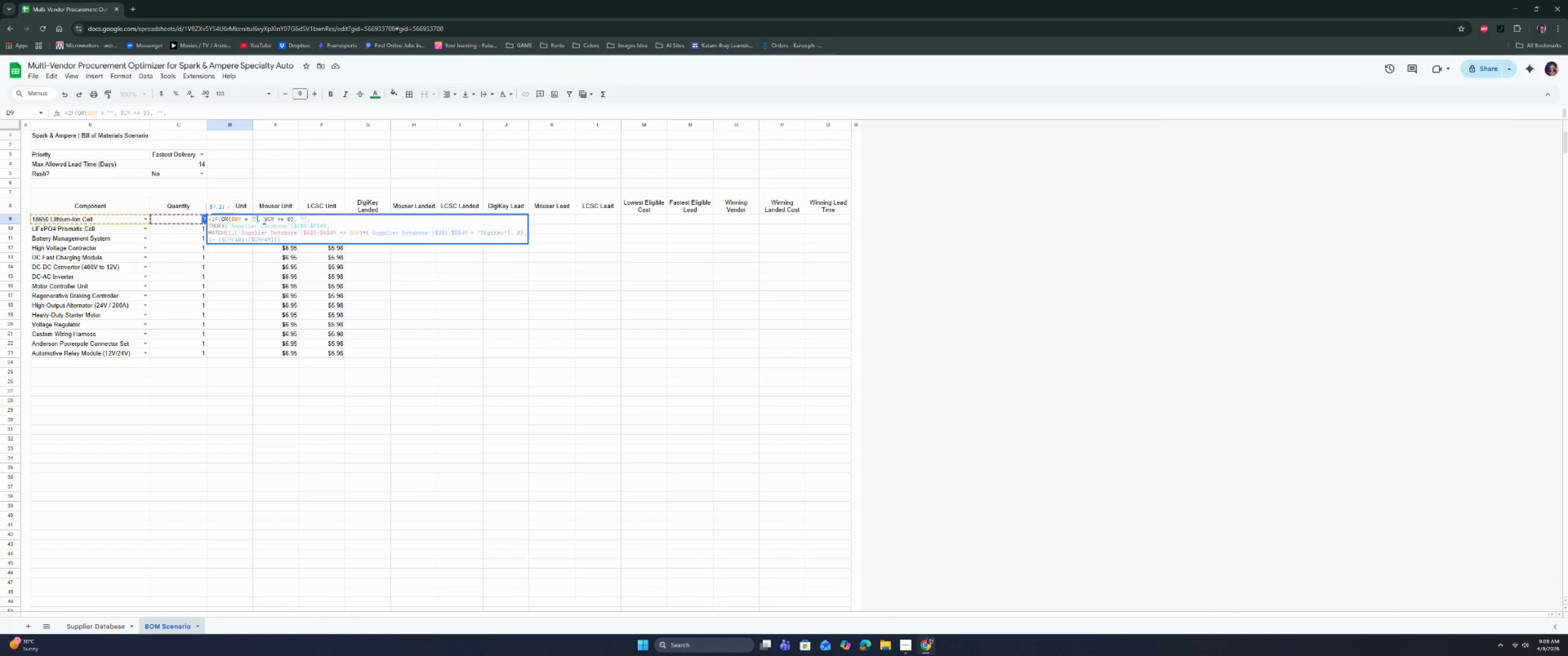 
left_click([263, 220])
 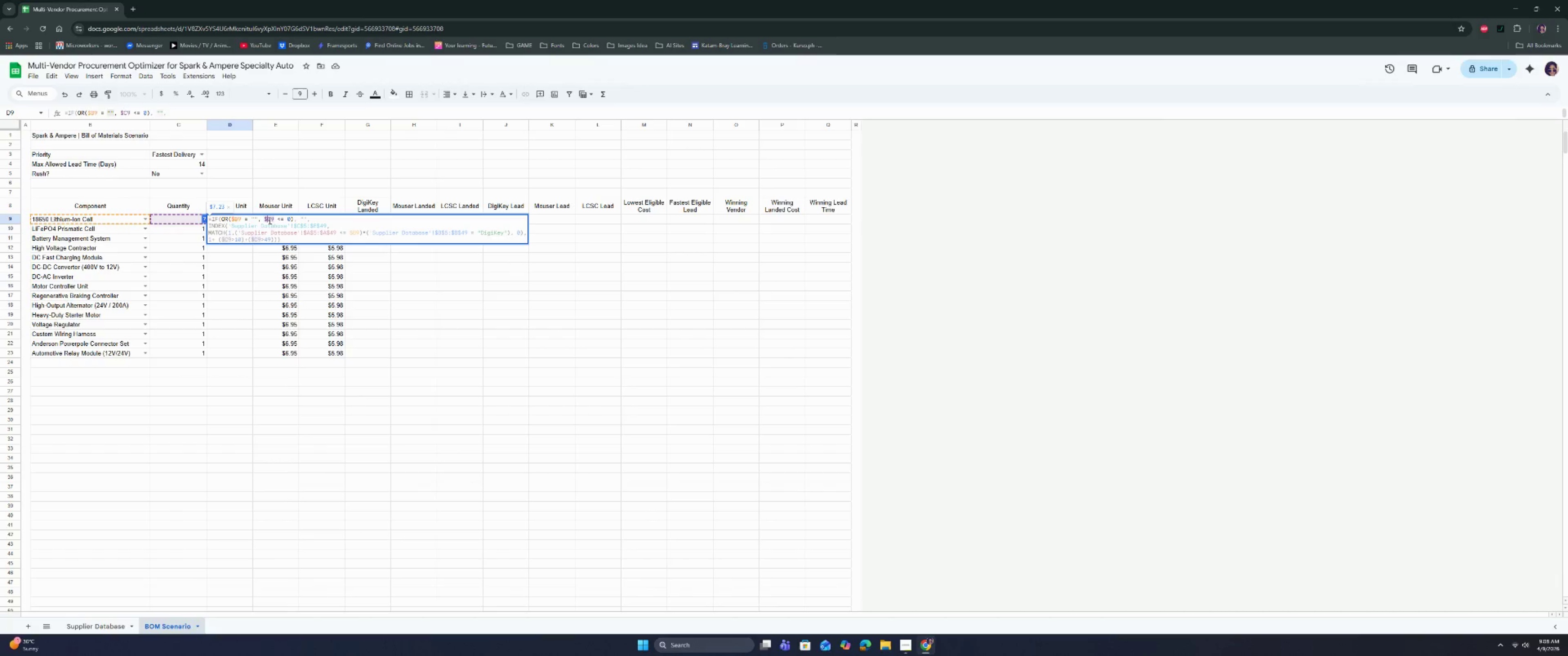 
double_click([283, 220])
 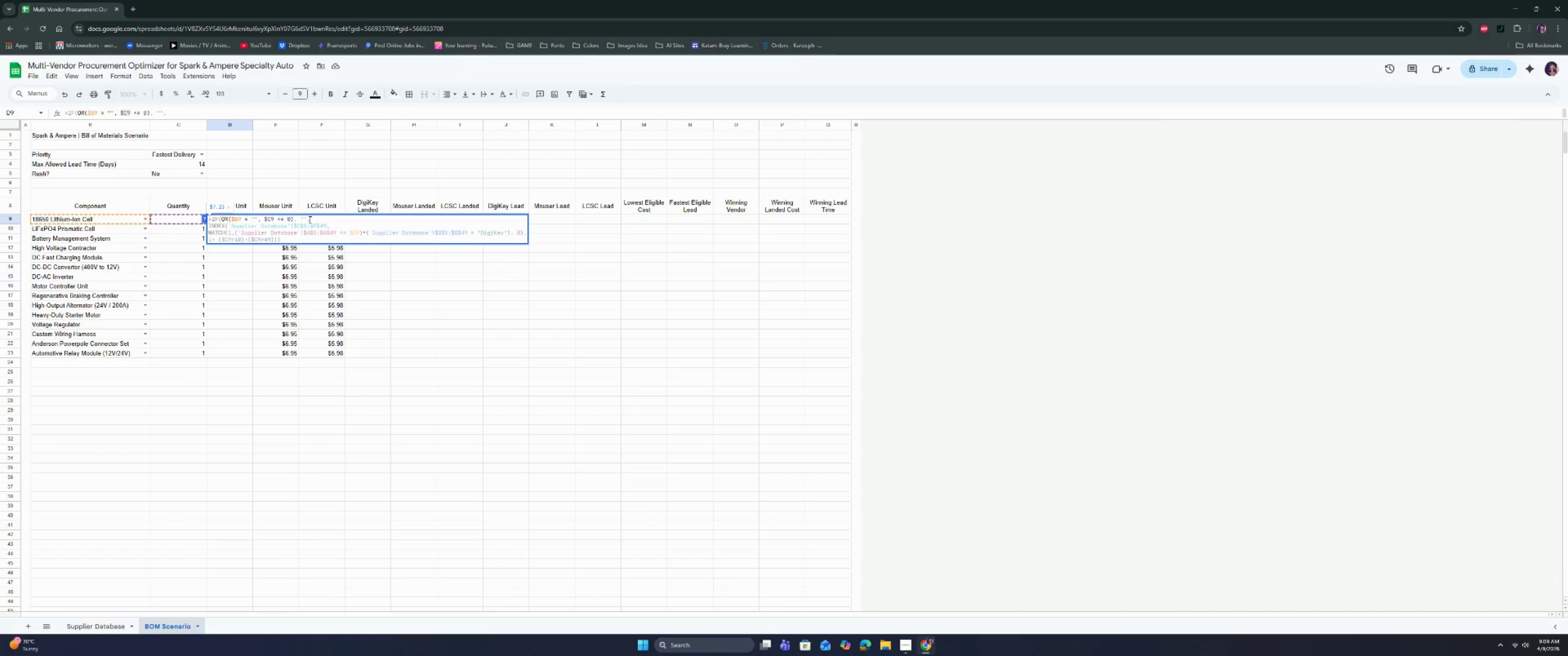 
left_click([314, 220])
 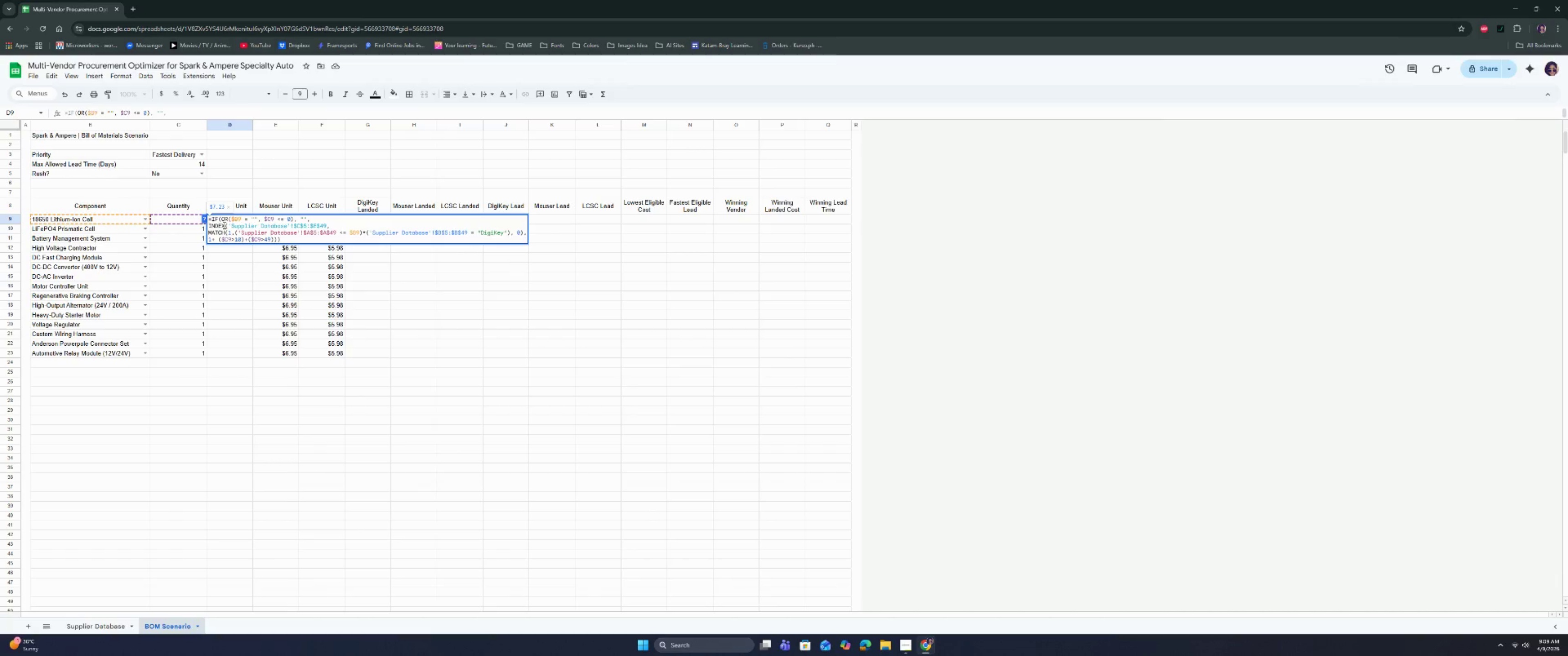 
left_click([223, 225])
 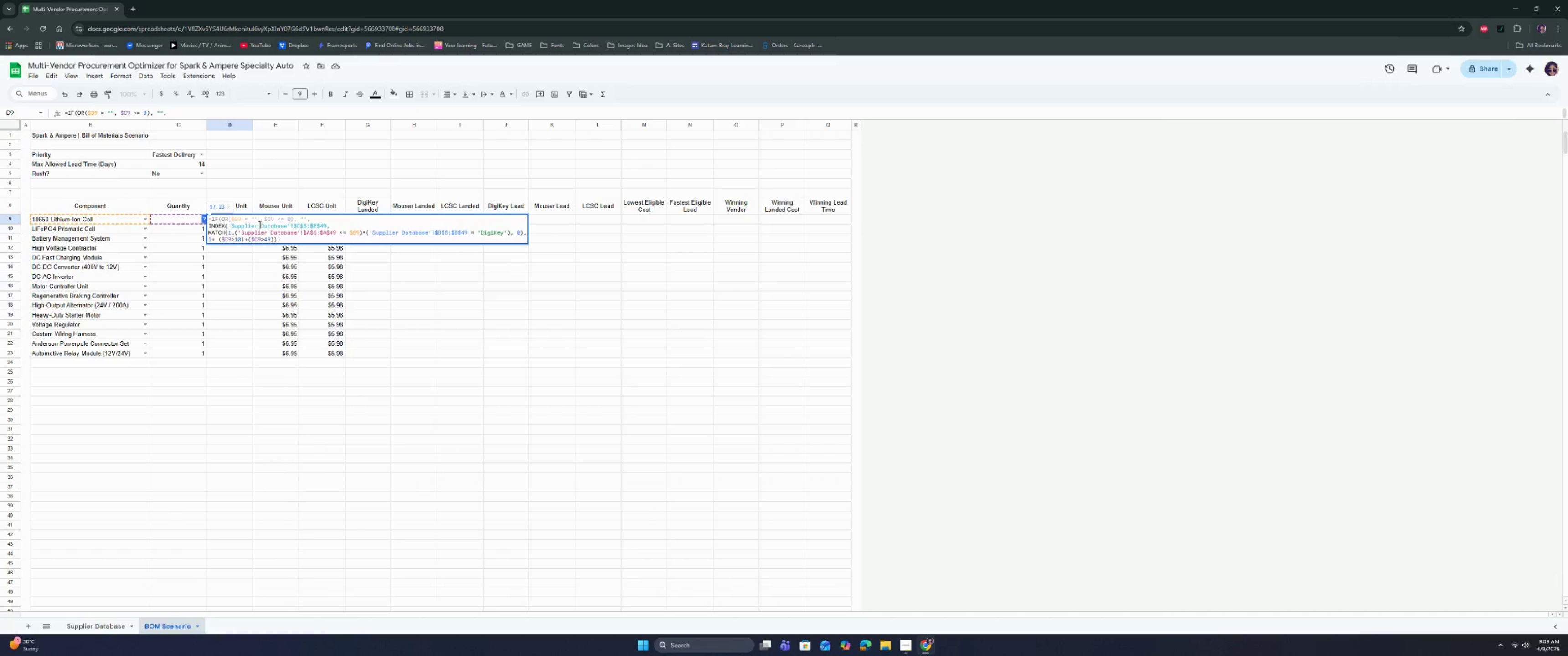 
left_click([295, 226])
 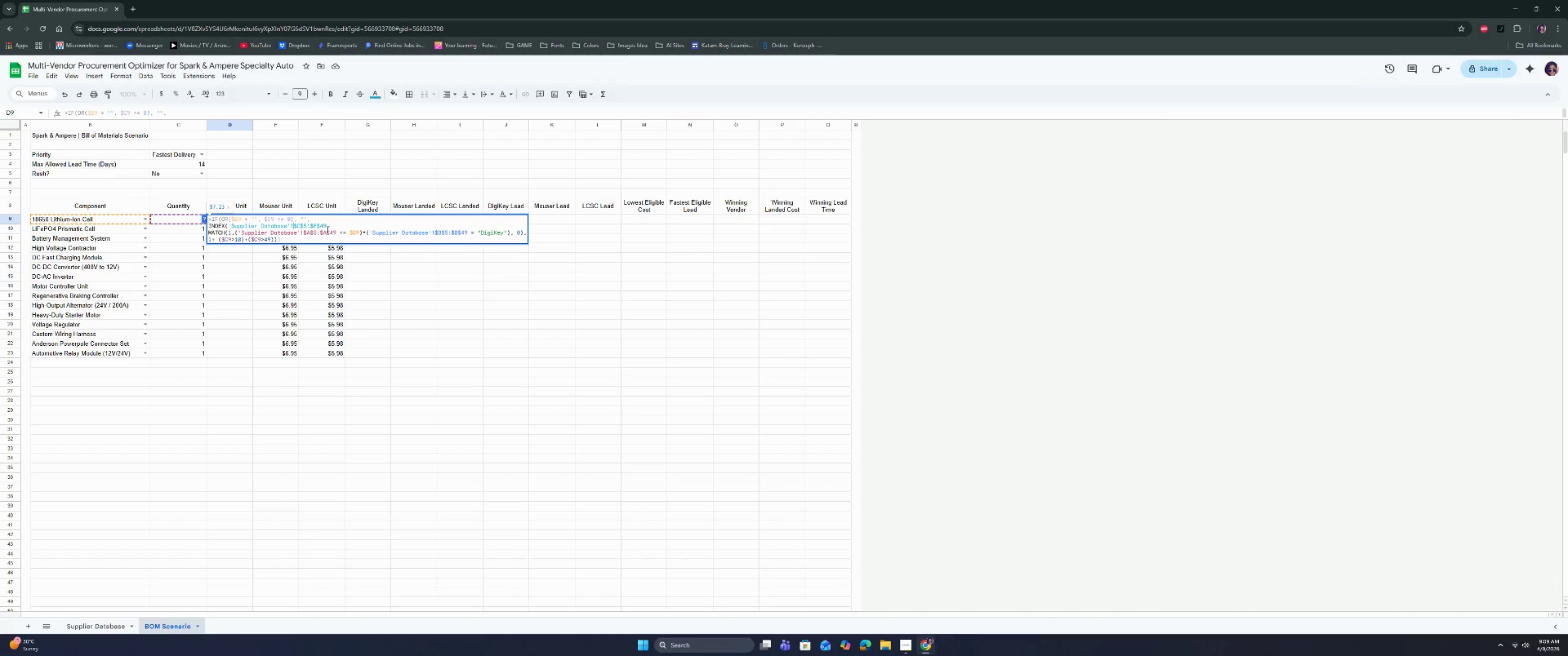 
left_click([333, 227])
 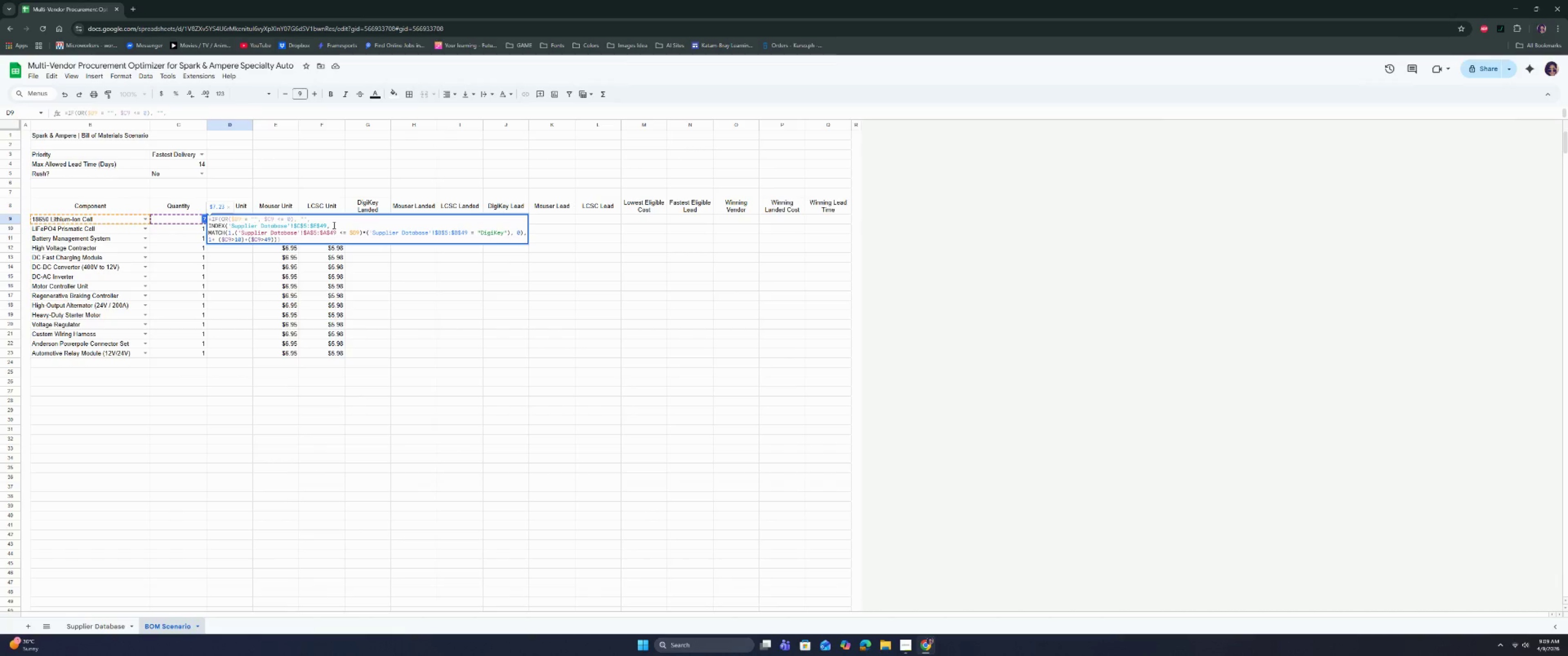 
left_click([219, 233])
 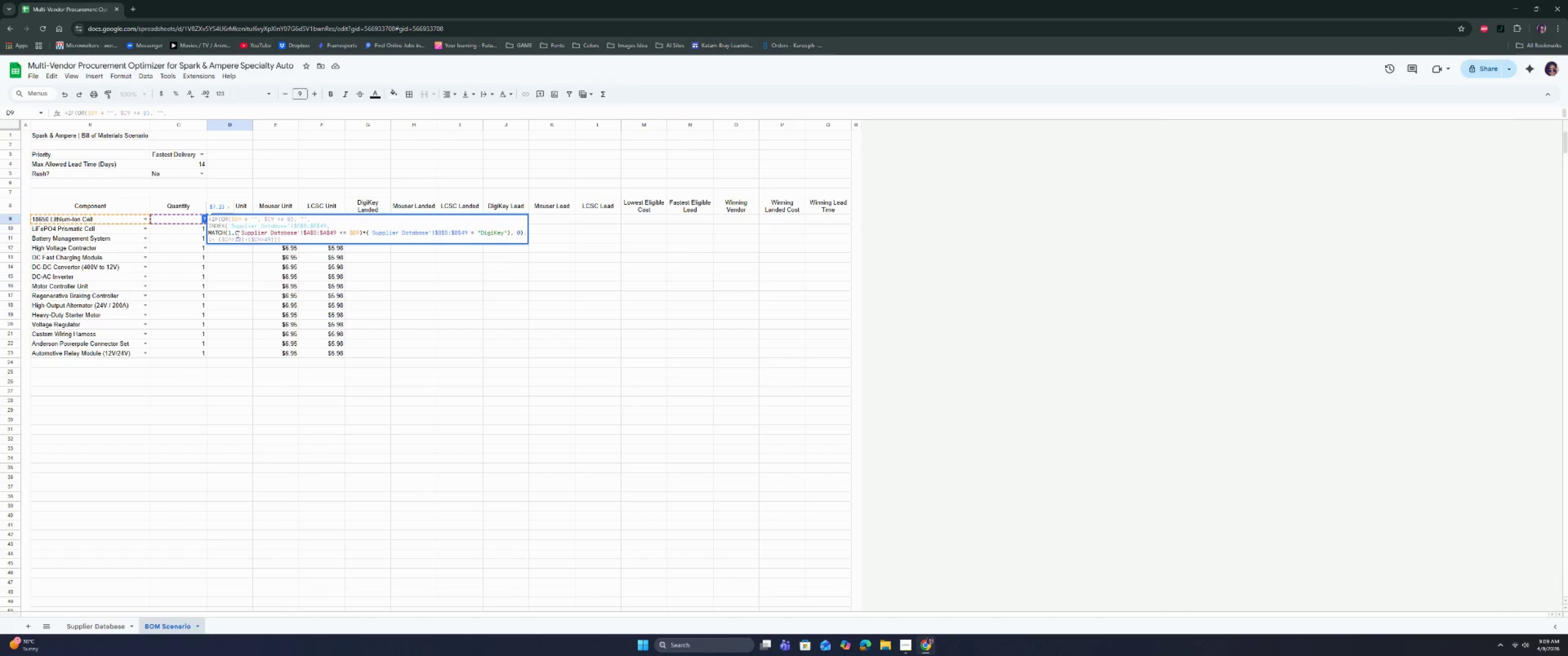 
left_click([237, 234])
 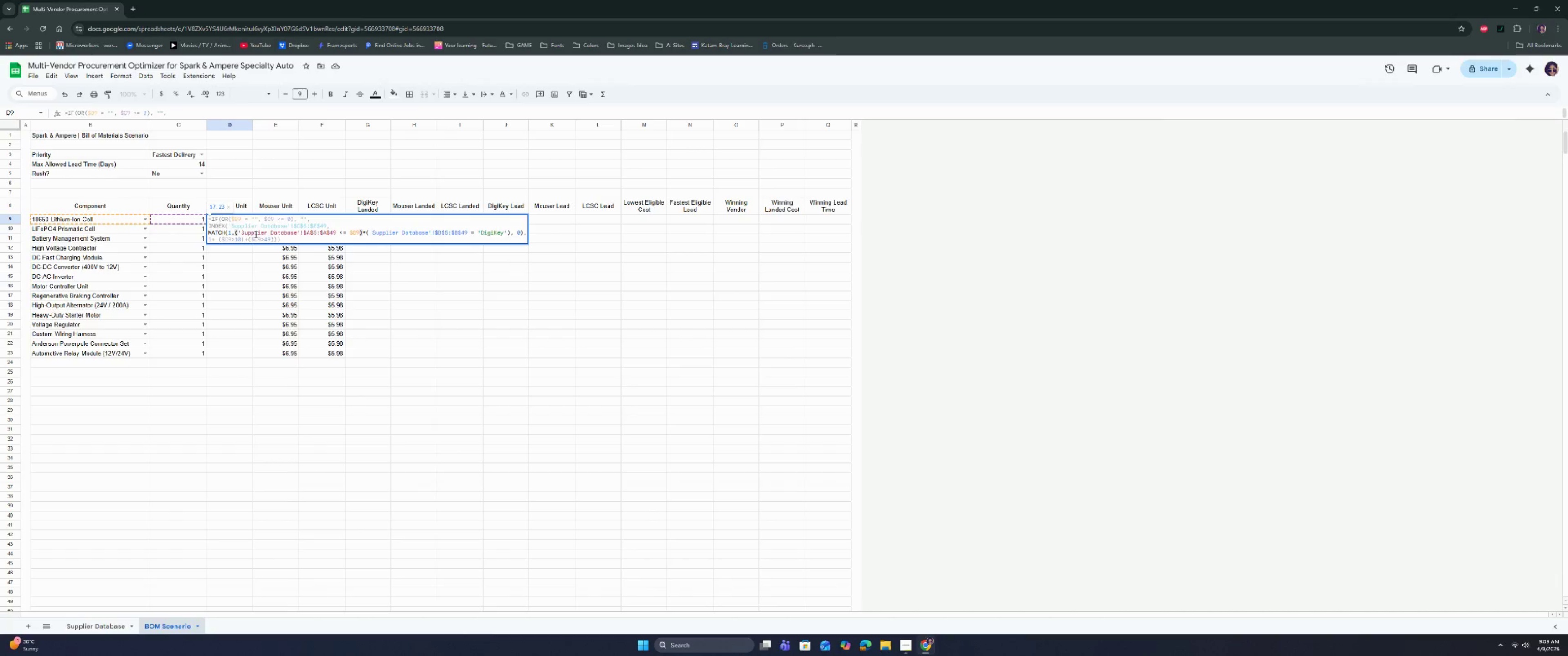 
left_click([255, 234])
 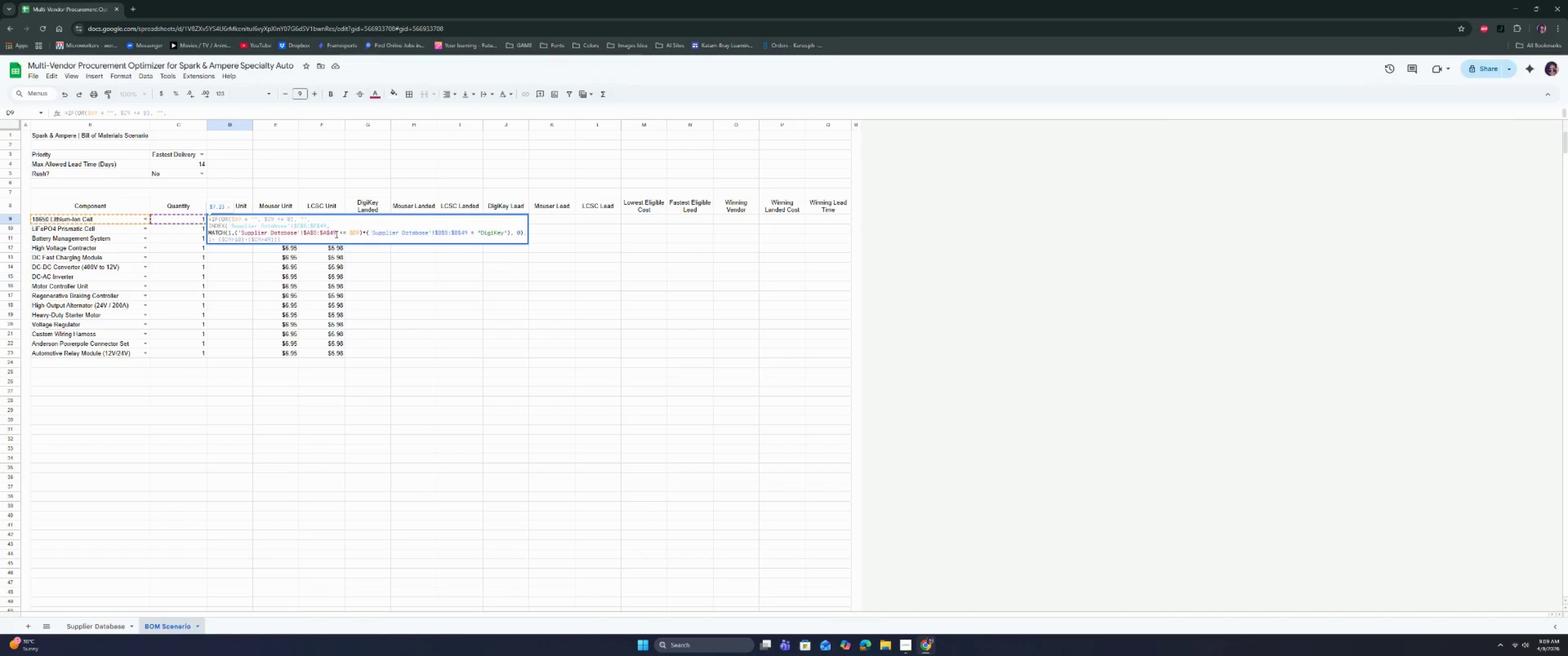 
left_click([336, 232])
 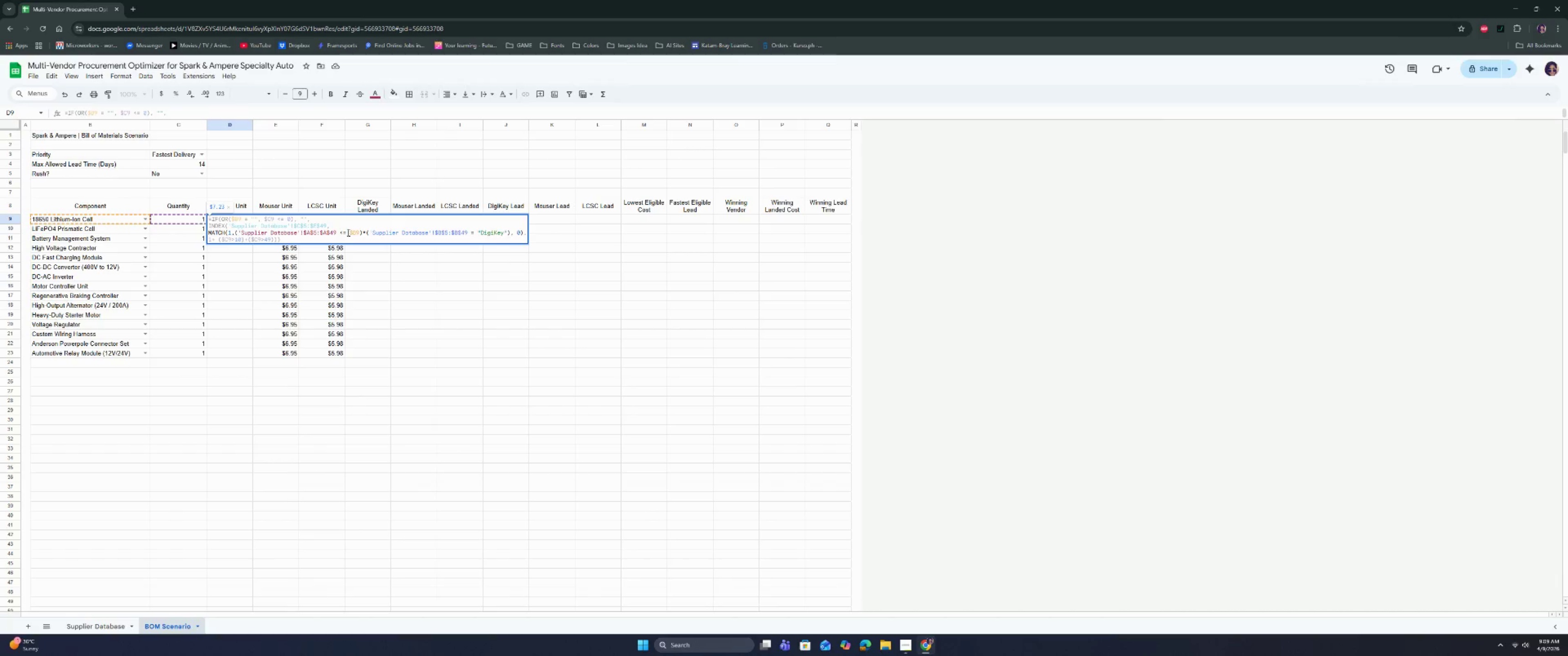 
left_click([340, 232])
 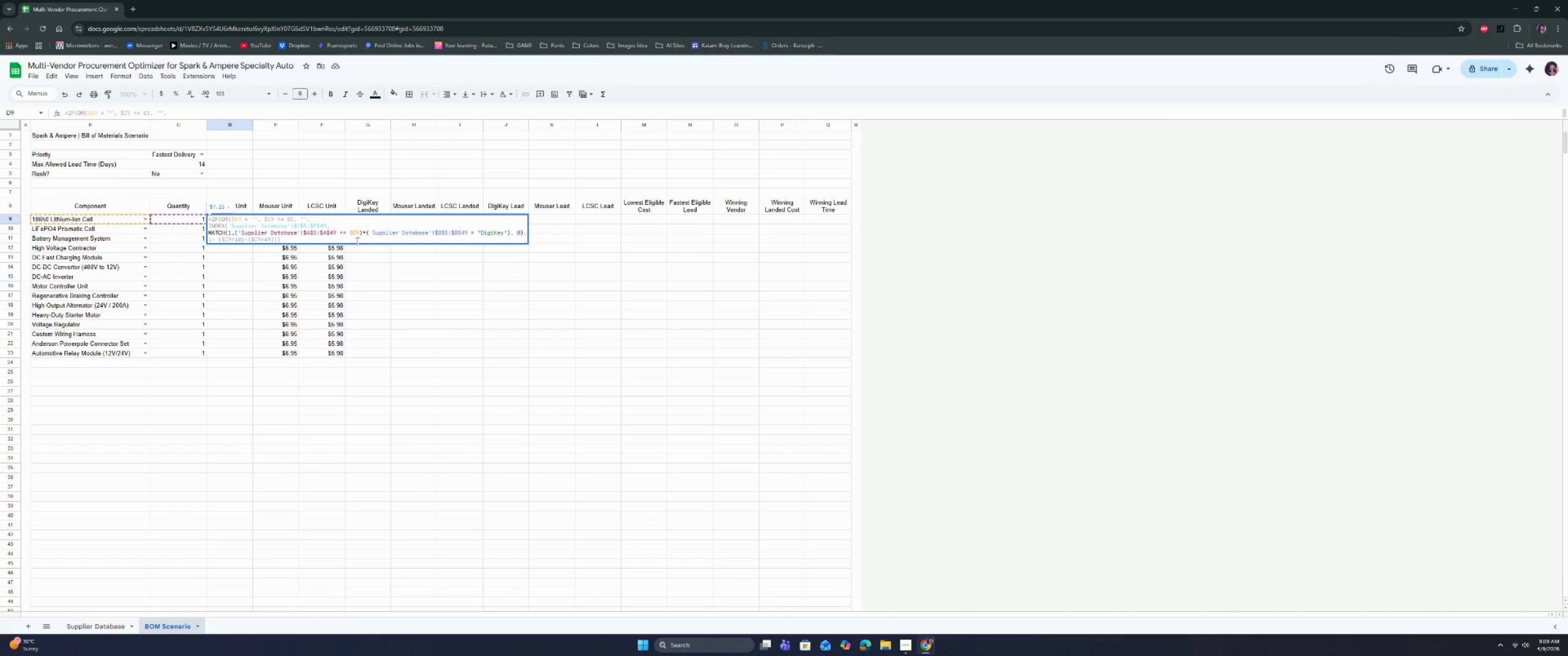 
key(ArrowRight)
 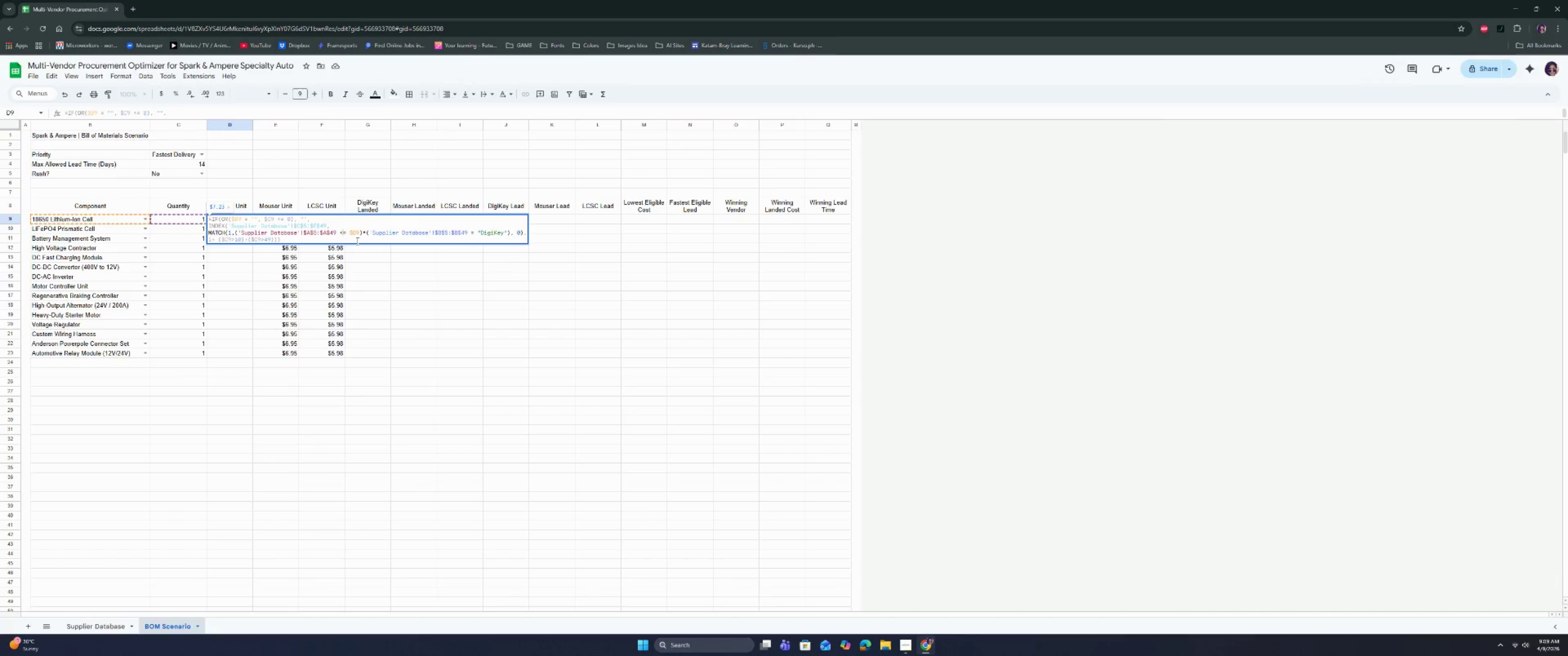 
key(Backspace)
 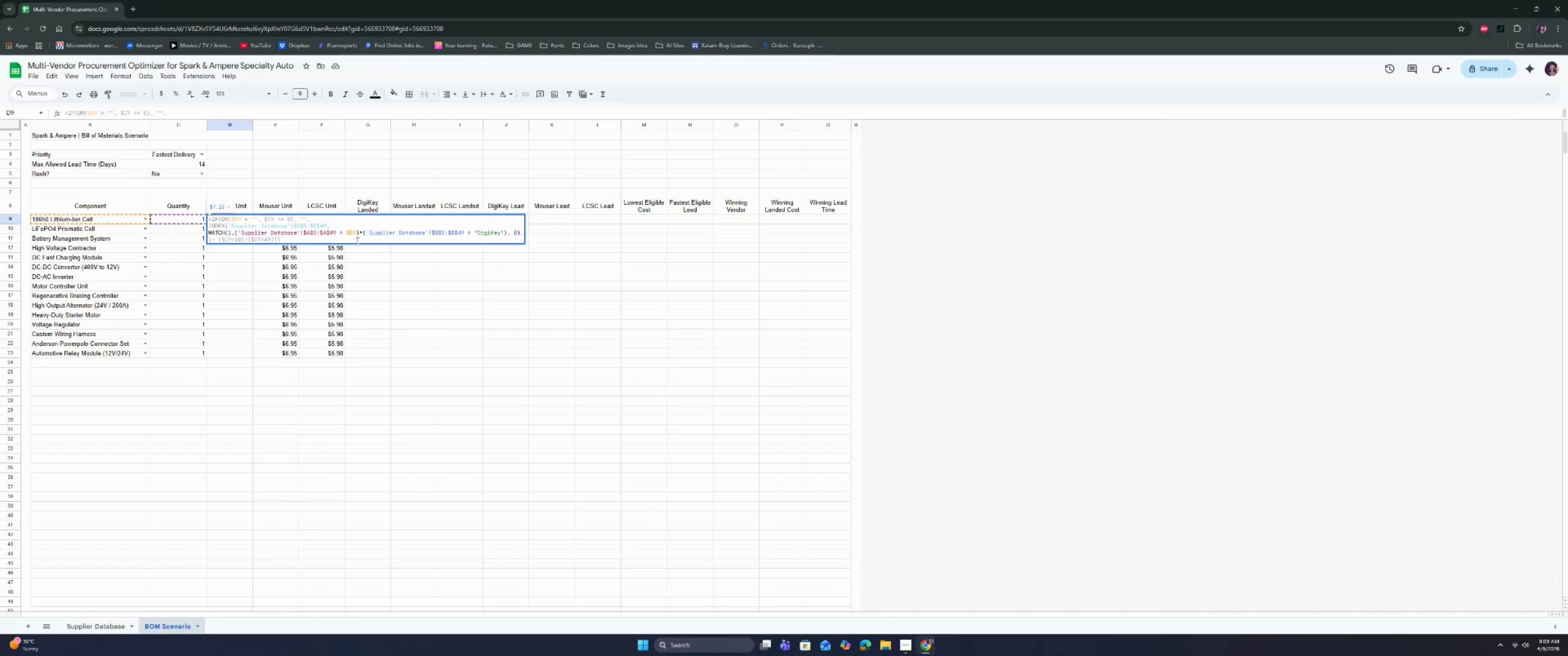 
key(Enter)
 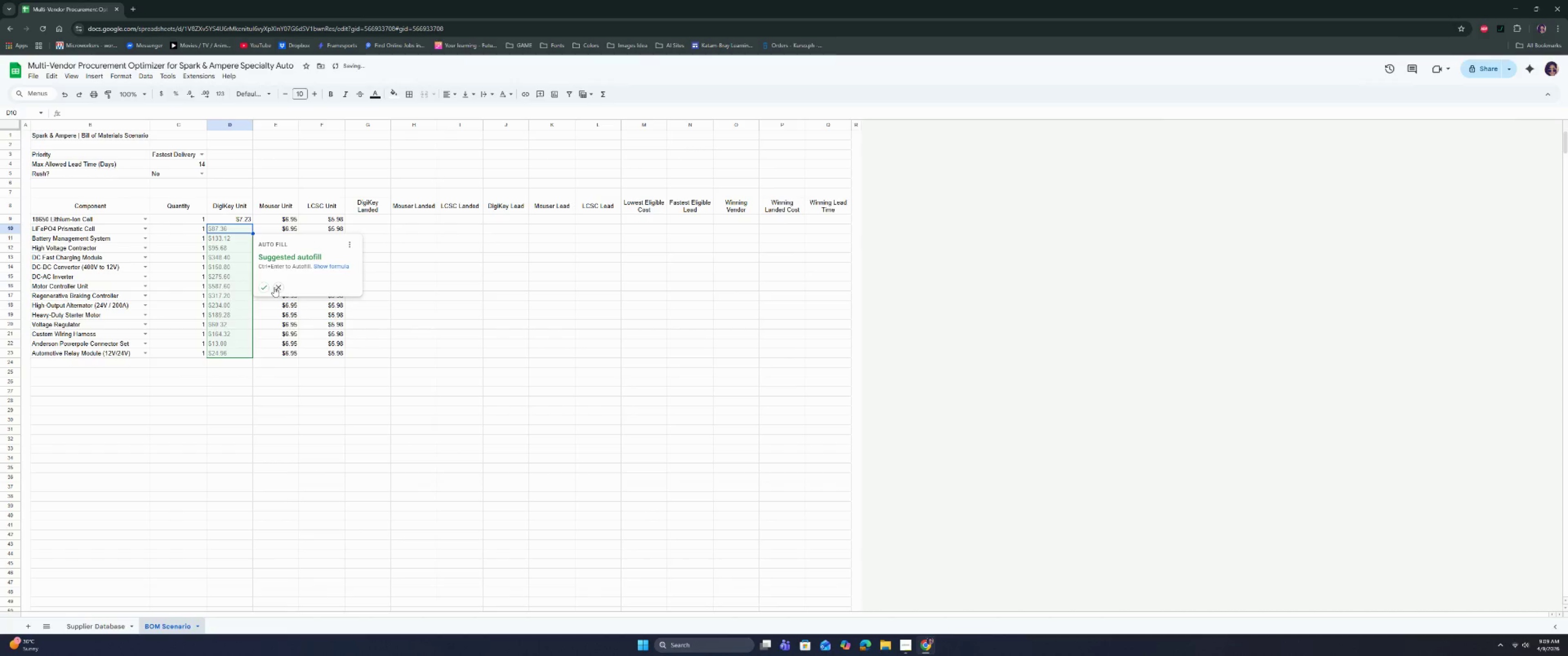 
left_click([262, 285])
 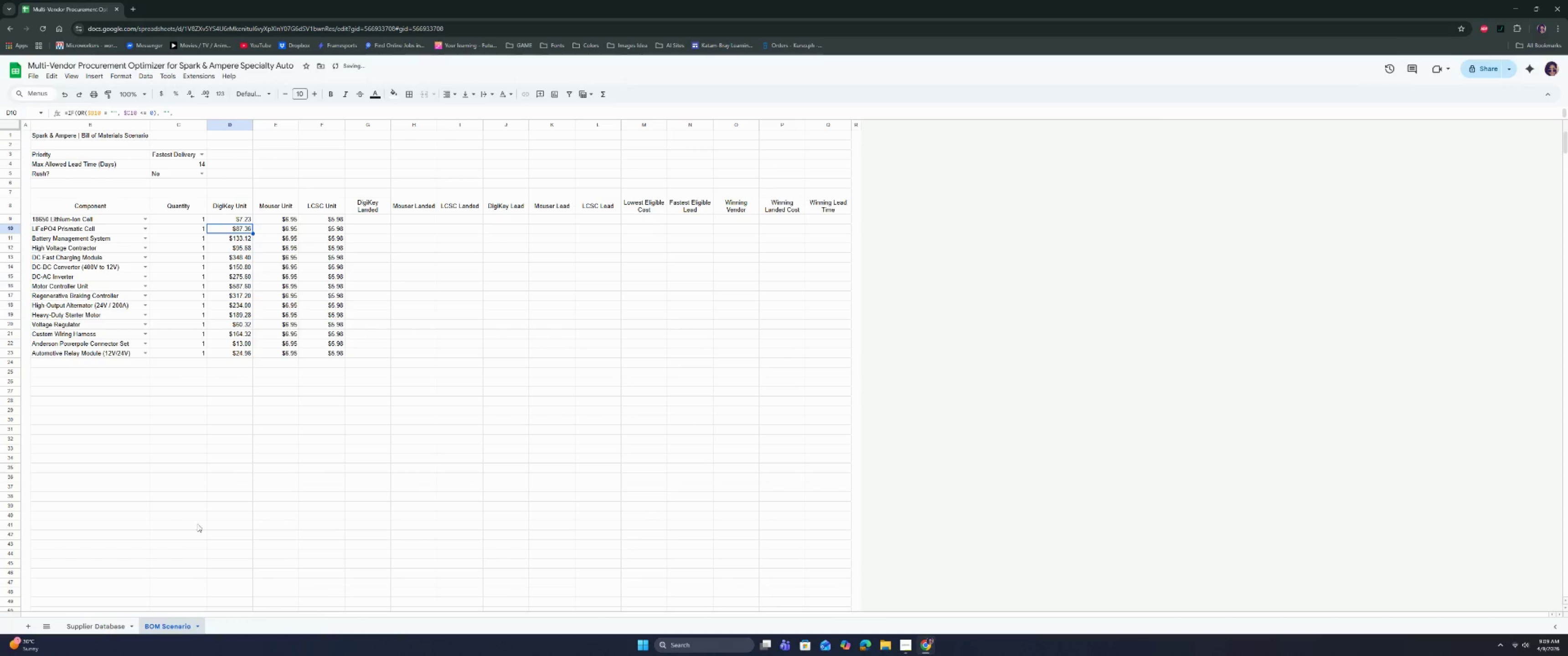 
left_click([111, 621])
 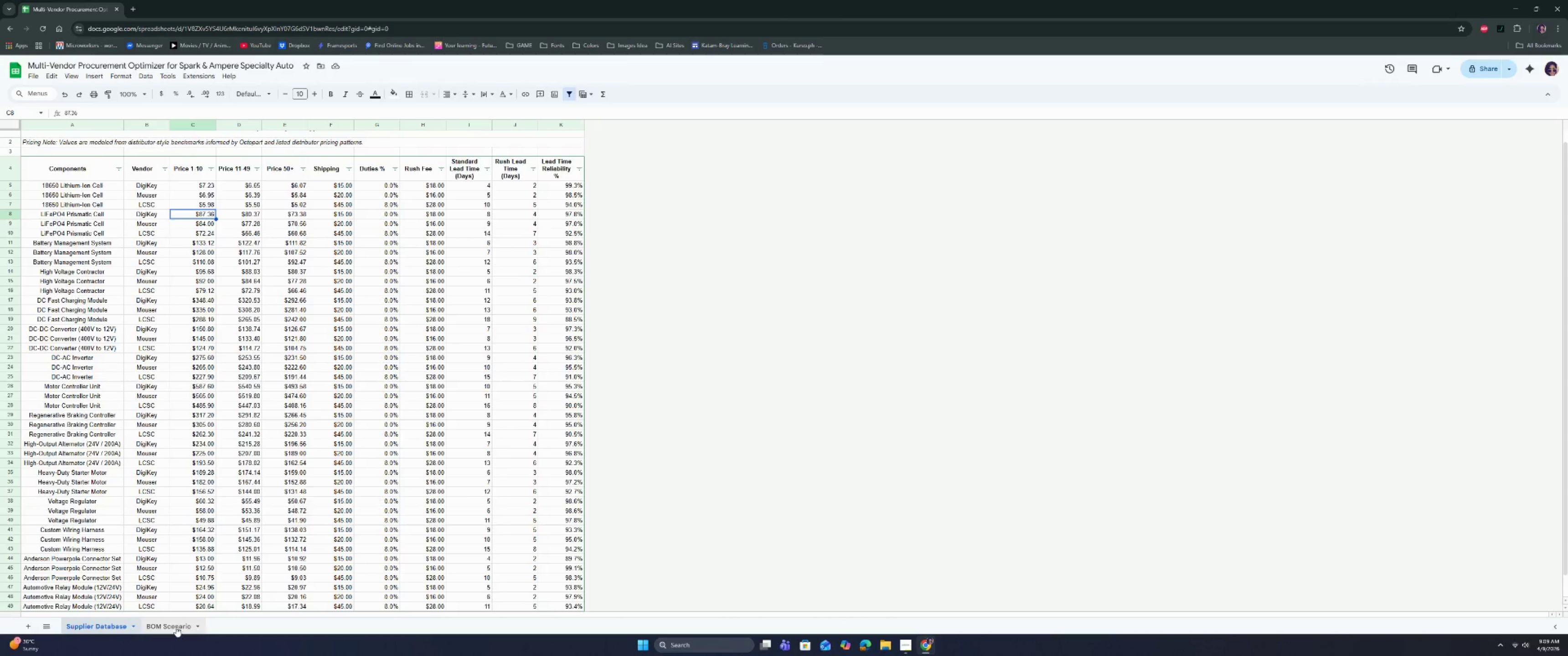 
left_click([235, 217])
 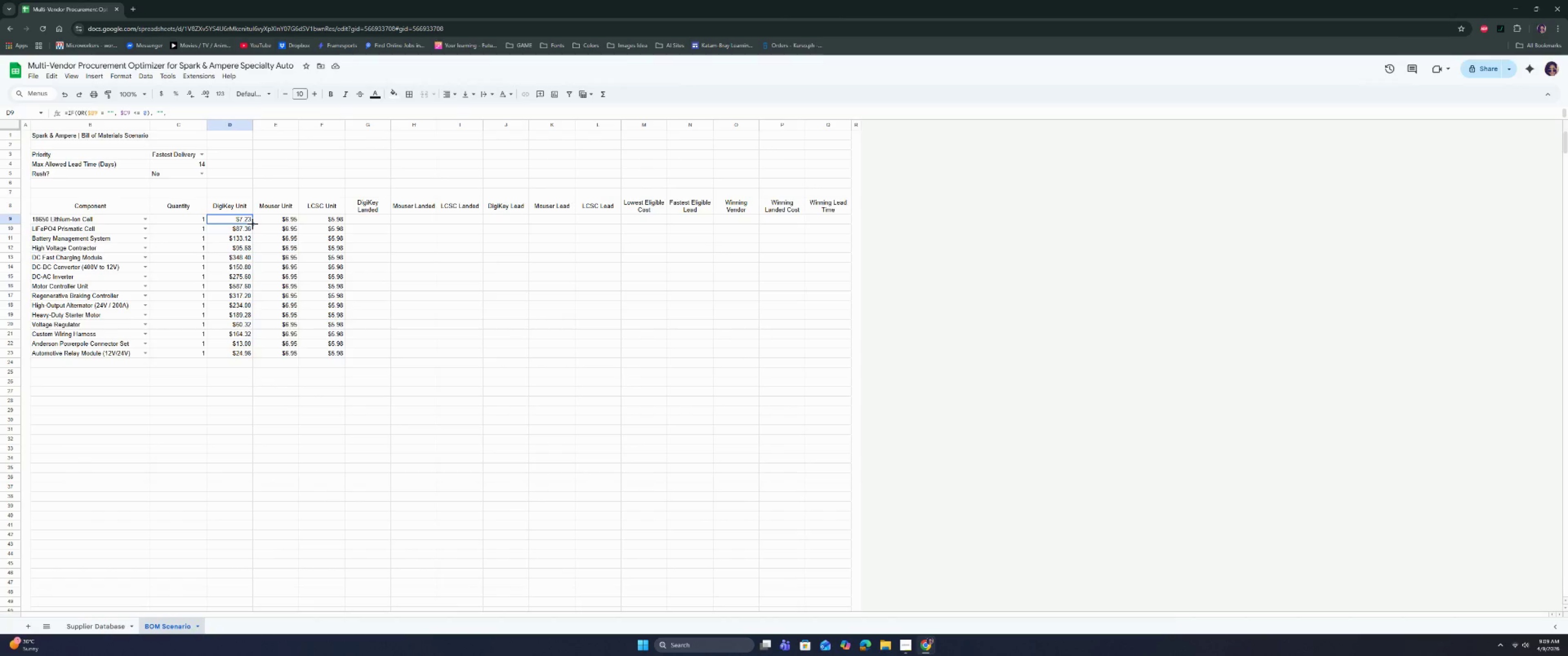 
left_click_drag(start_coordinate=[253, 224], to_coordinate=[324, 224])
 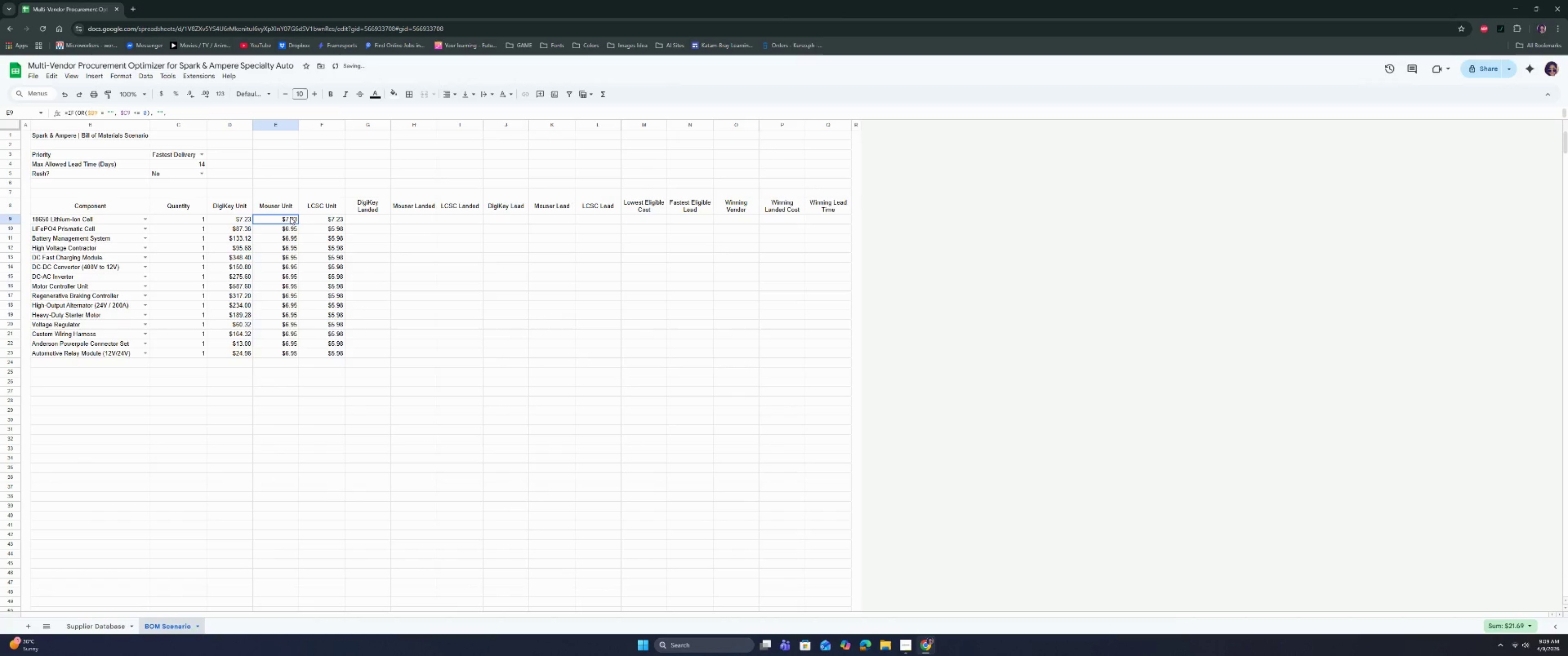 
double_click([290, 217])
 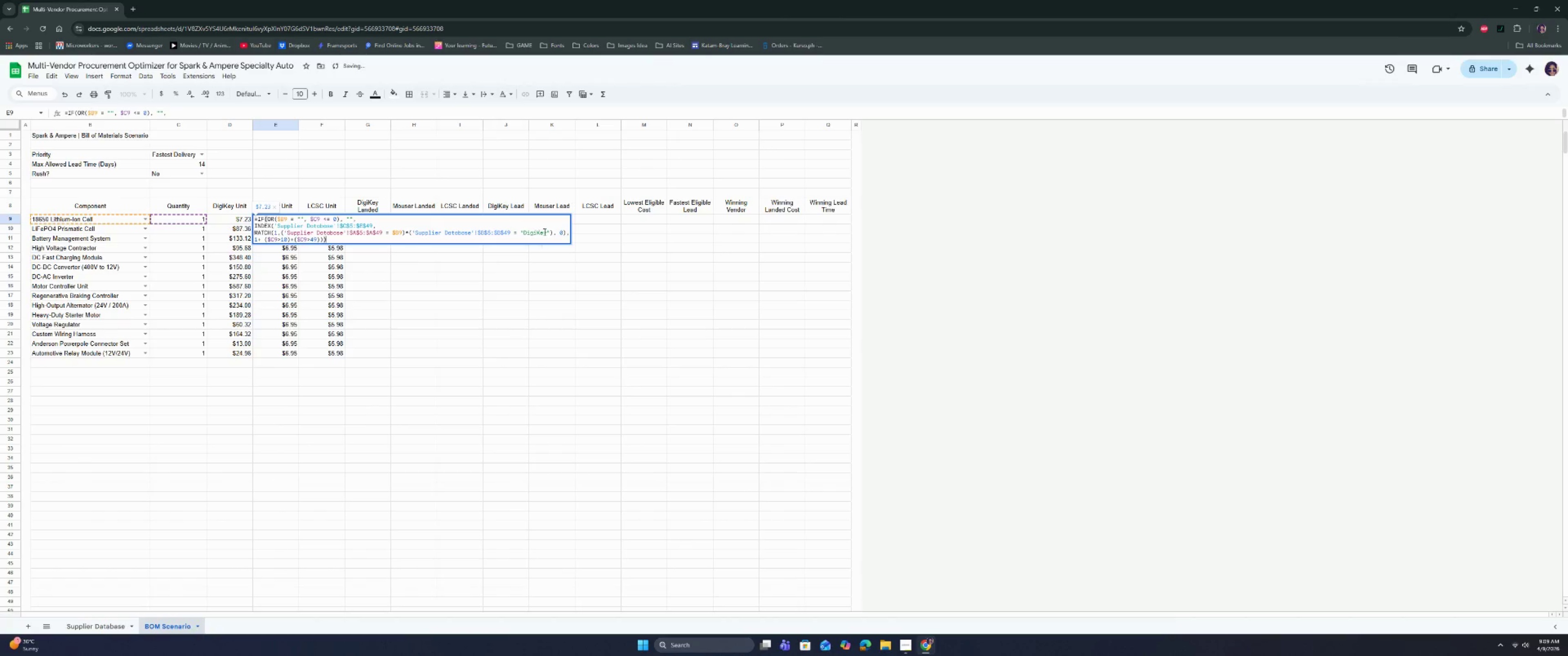 
left_click_drag(start_coordinate=[546, 232], to_coordinate=[524, 231])
 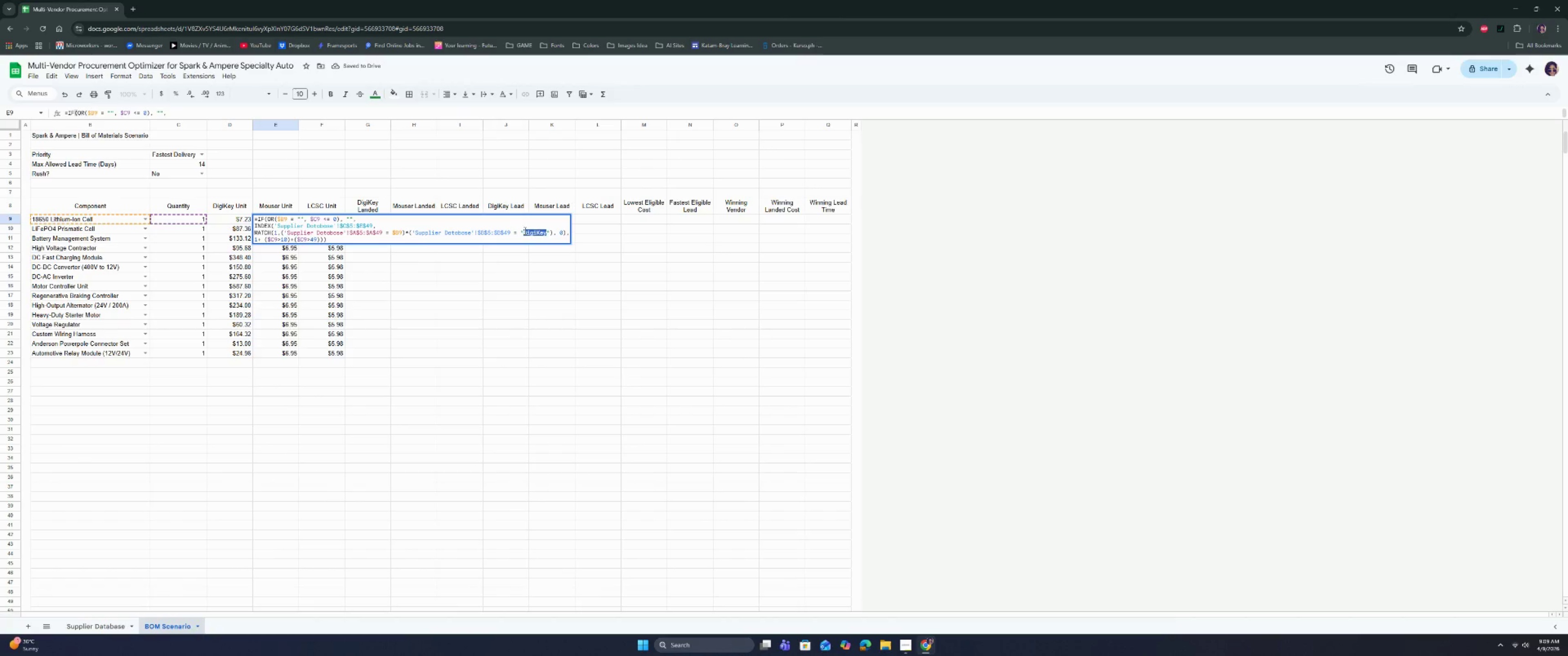 
type(Mouser)
 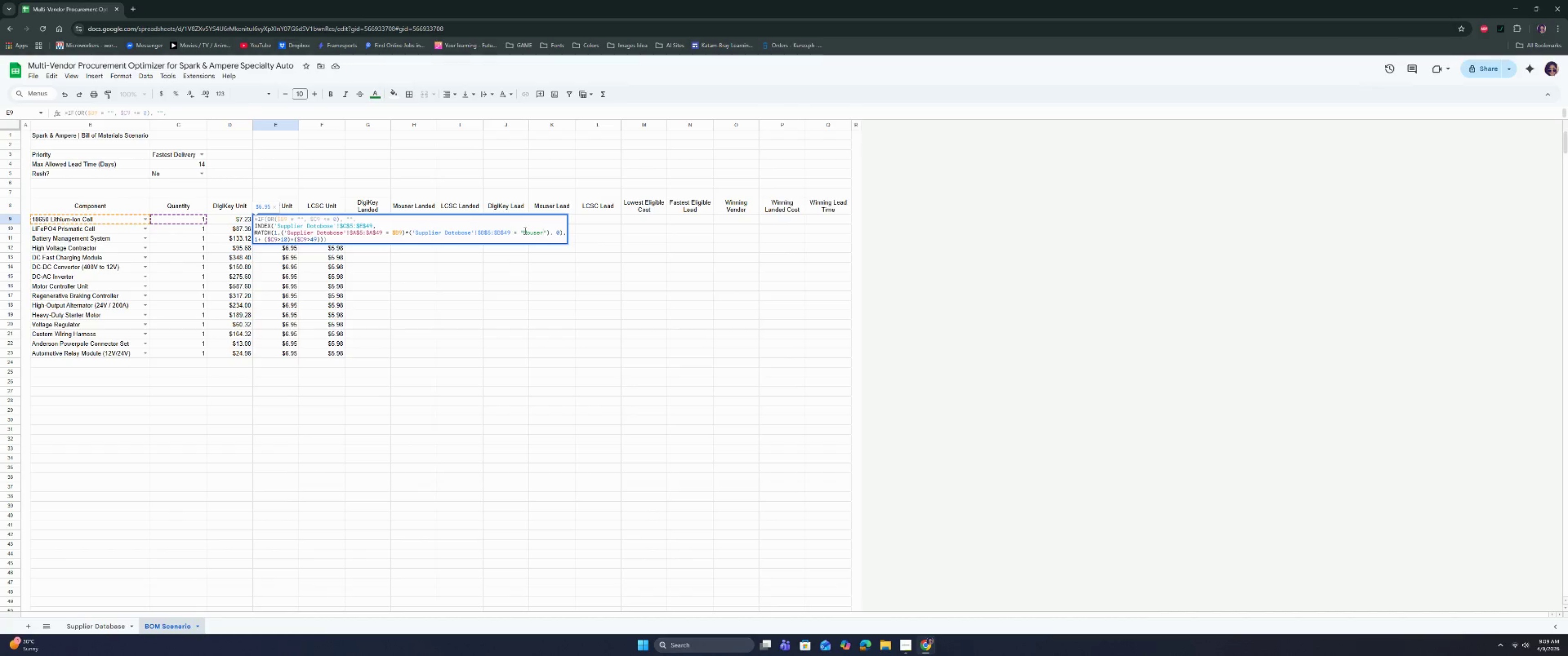 
key(Enter)
 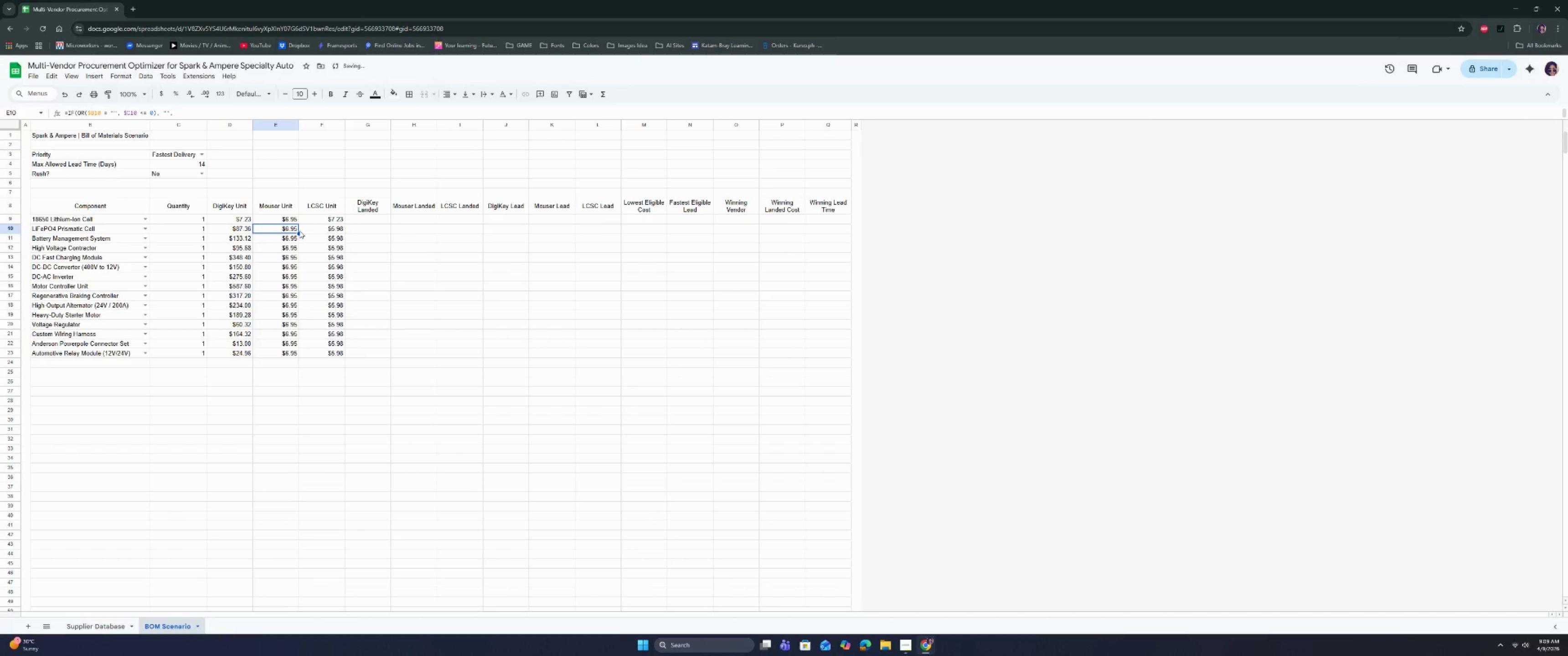 
left_click([289, 218])
 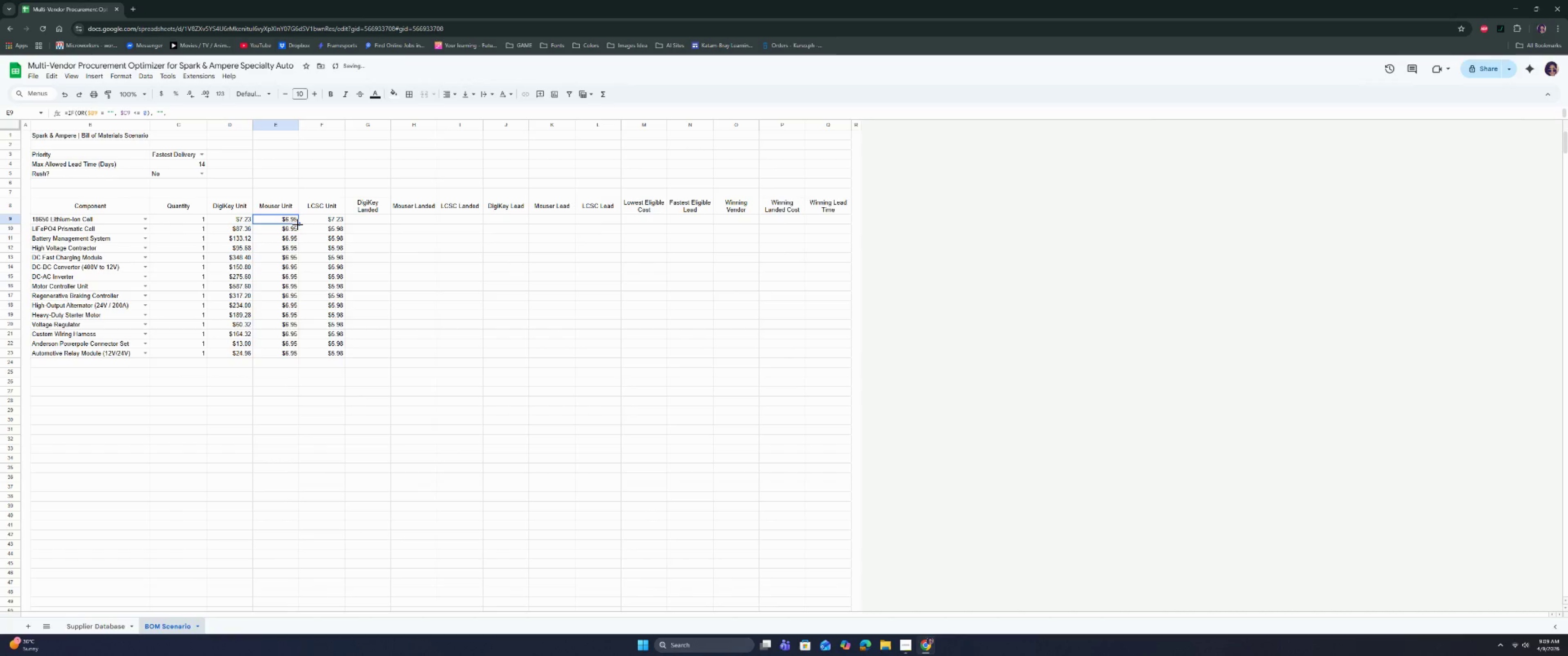 
left_click_drag(start_coordinate=[298, 225], to_coordinate=[274, 356])
 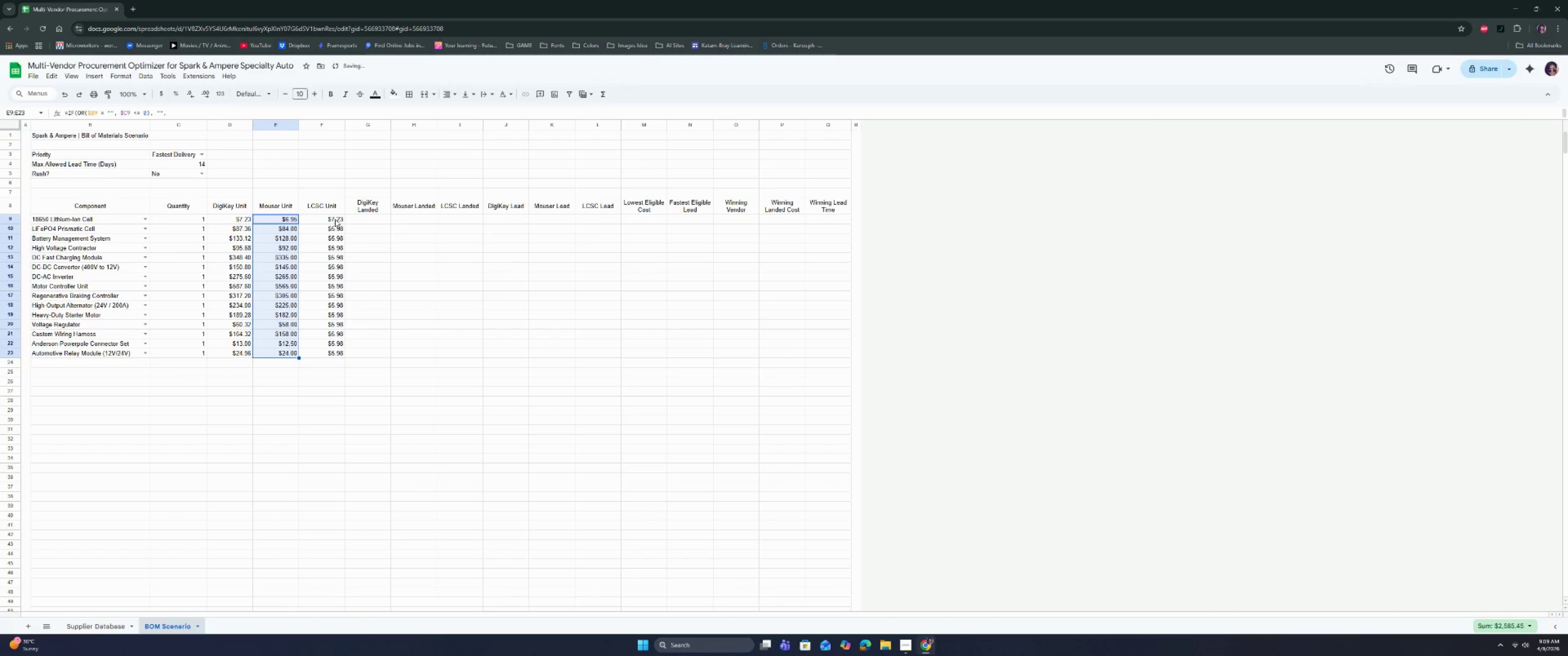 
double_click([335, 219])
 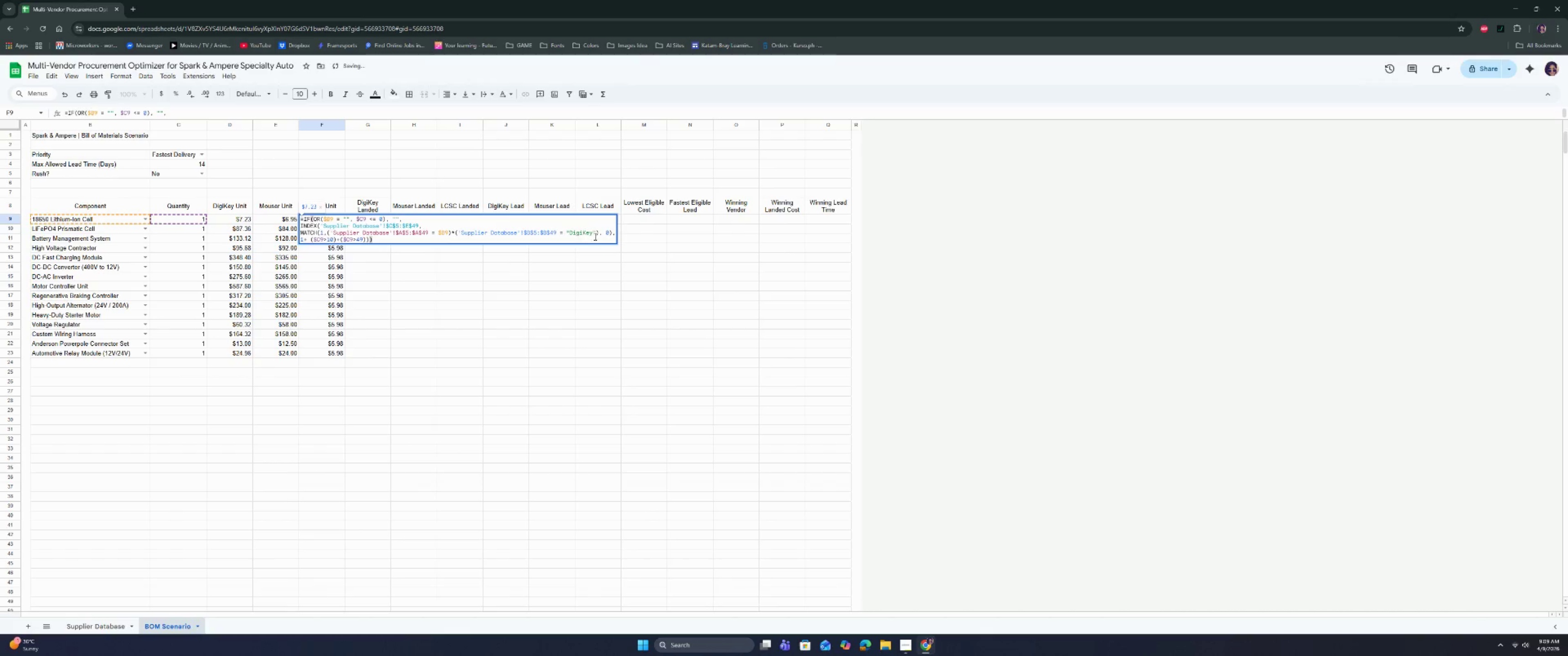 
left_click_drag(start_coordinate=[592, 235], to_coordinate=[569, 233])
 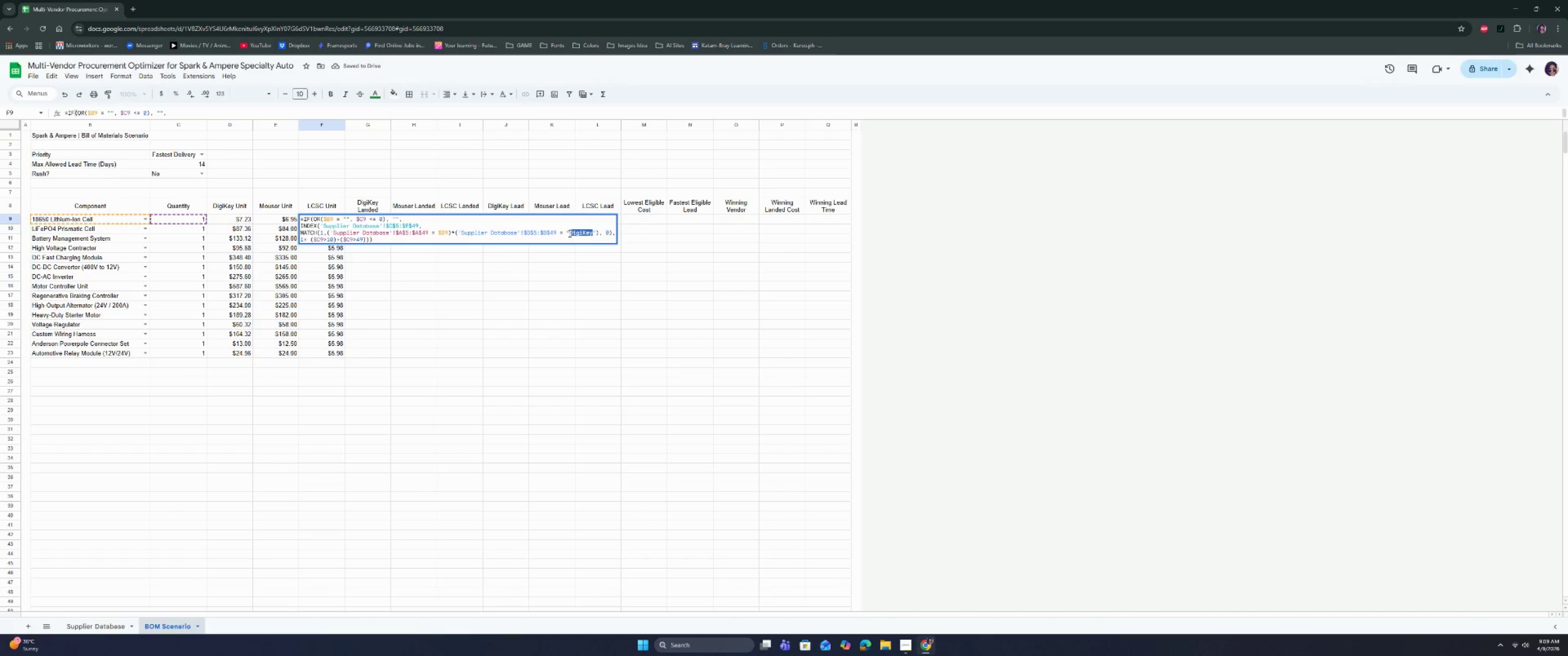 
type(LCSC)
 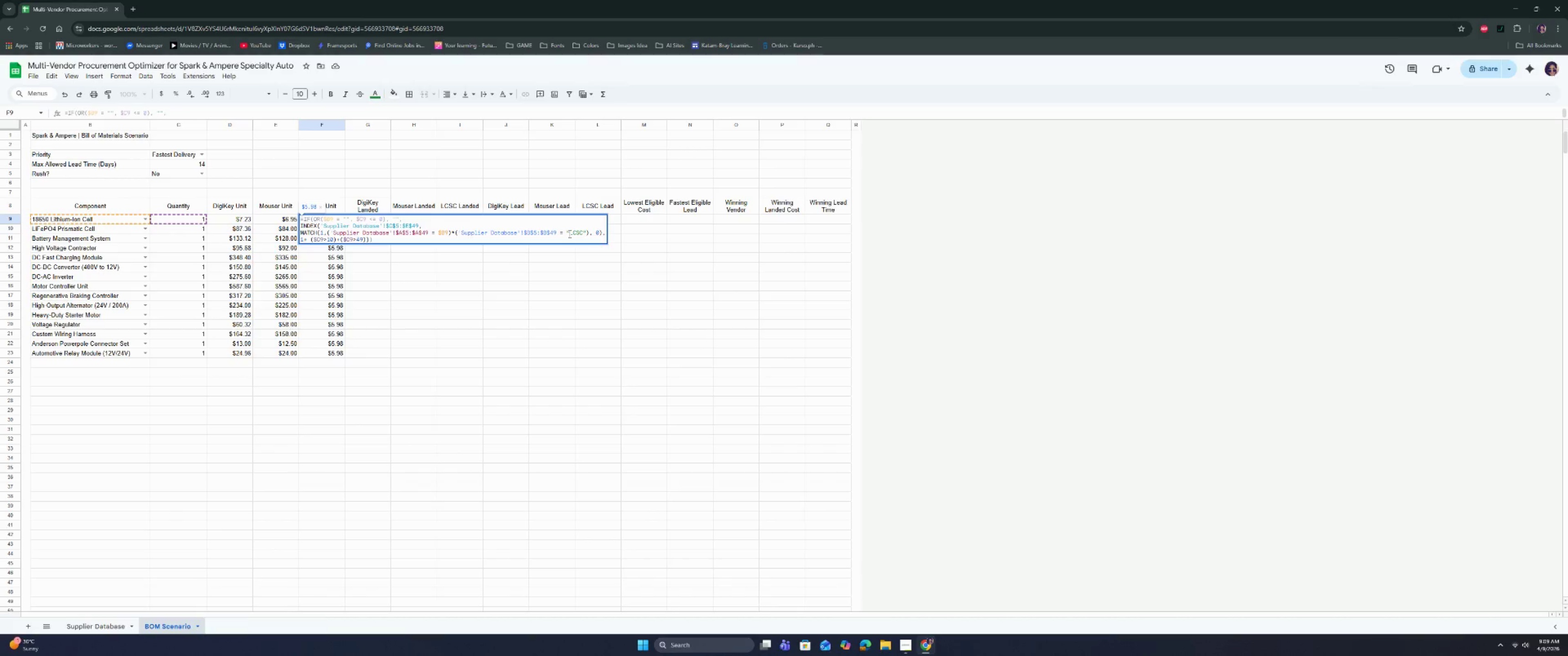 
key(Enter)
 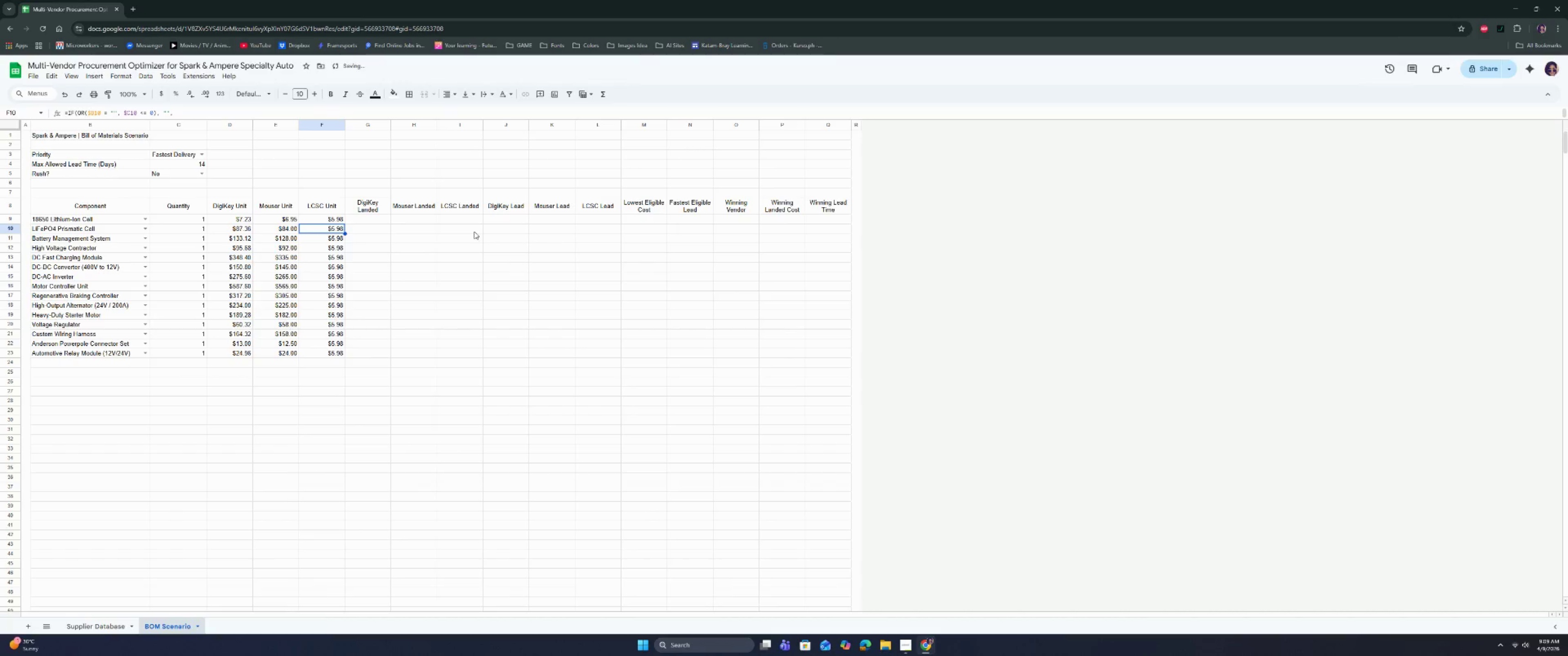 
left_click([326, 220])
 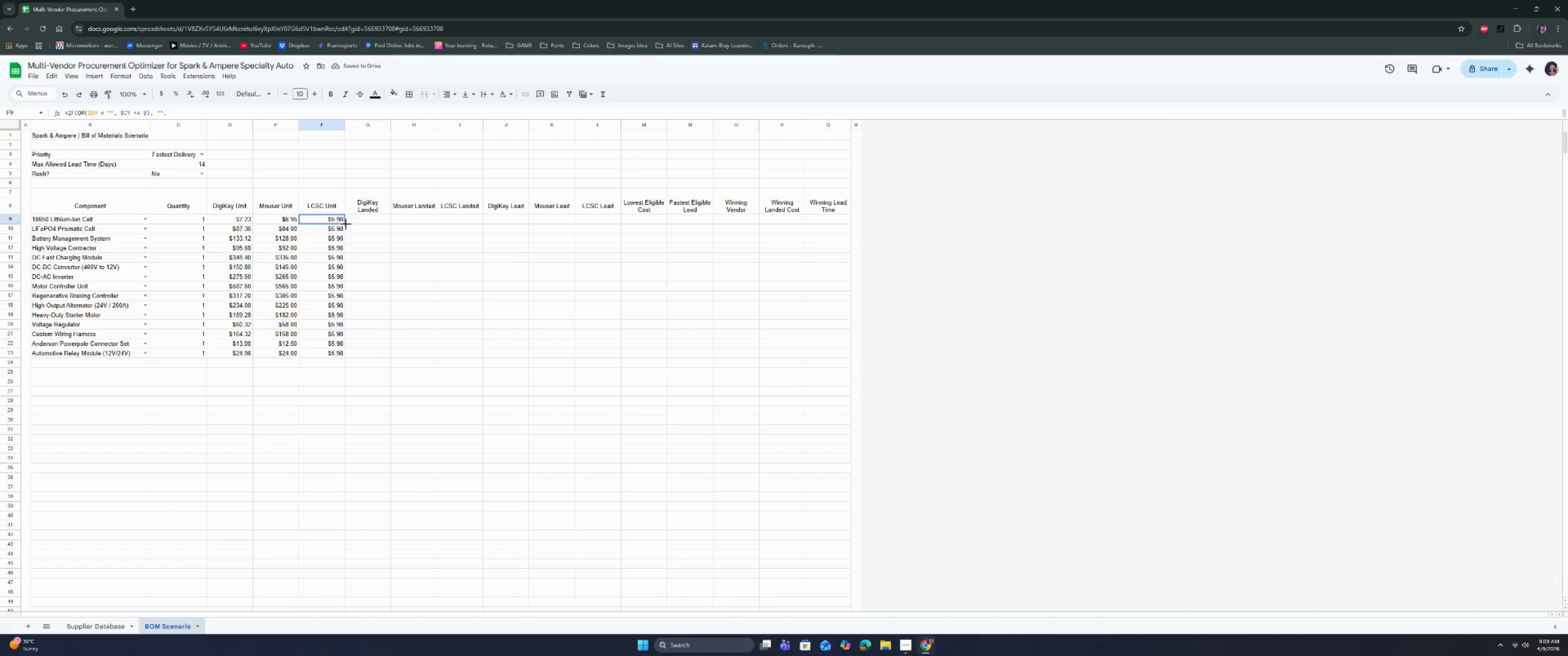 
left_click_drag(start_coordinate=[346, 224], to_coordinate=[333, 354])
 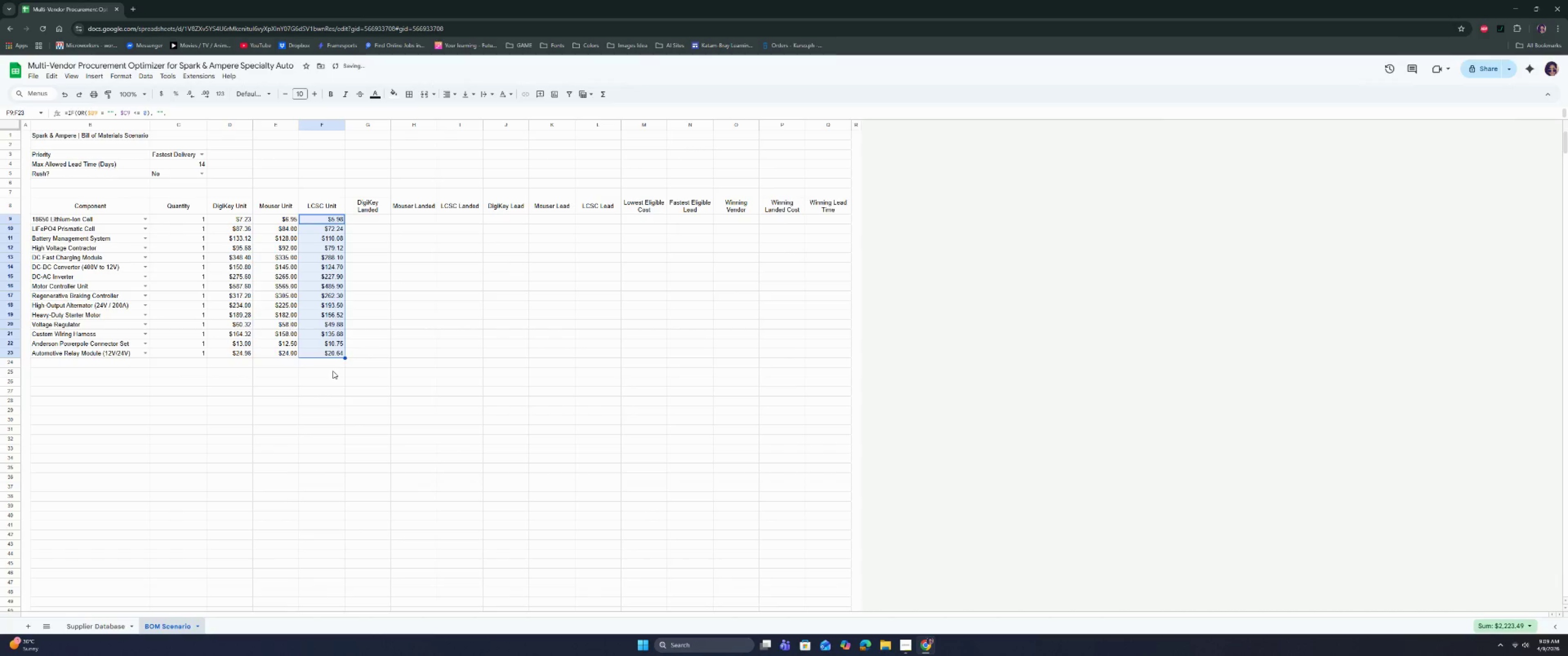 
left_click([327, 377])
 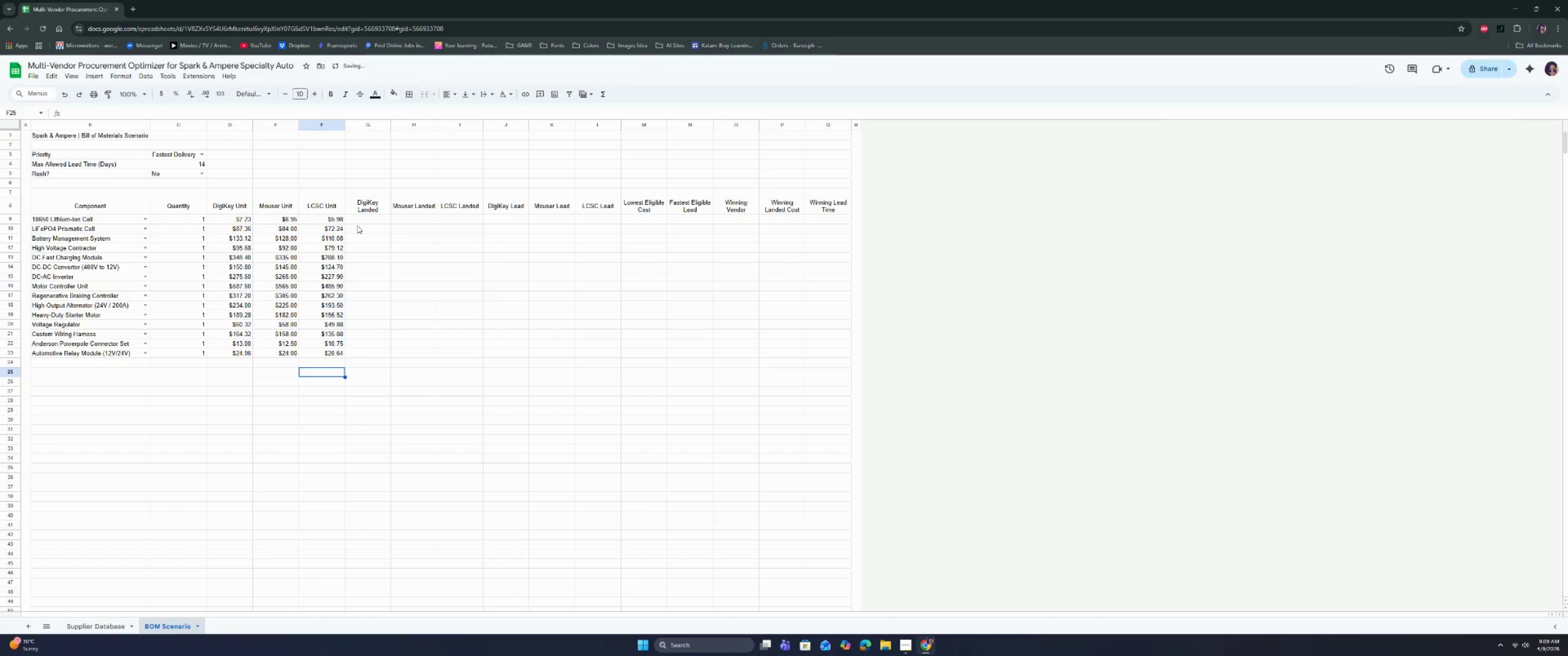 
left_click([363, 215])
 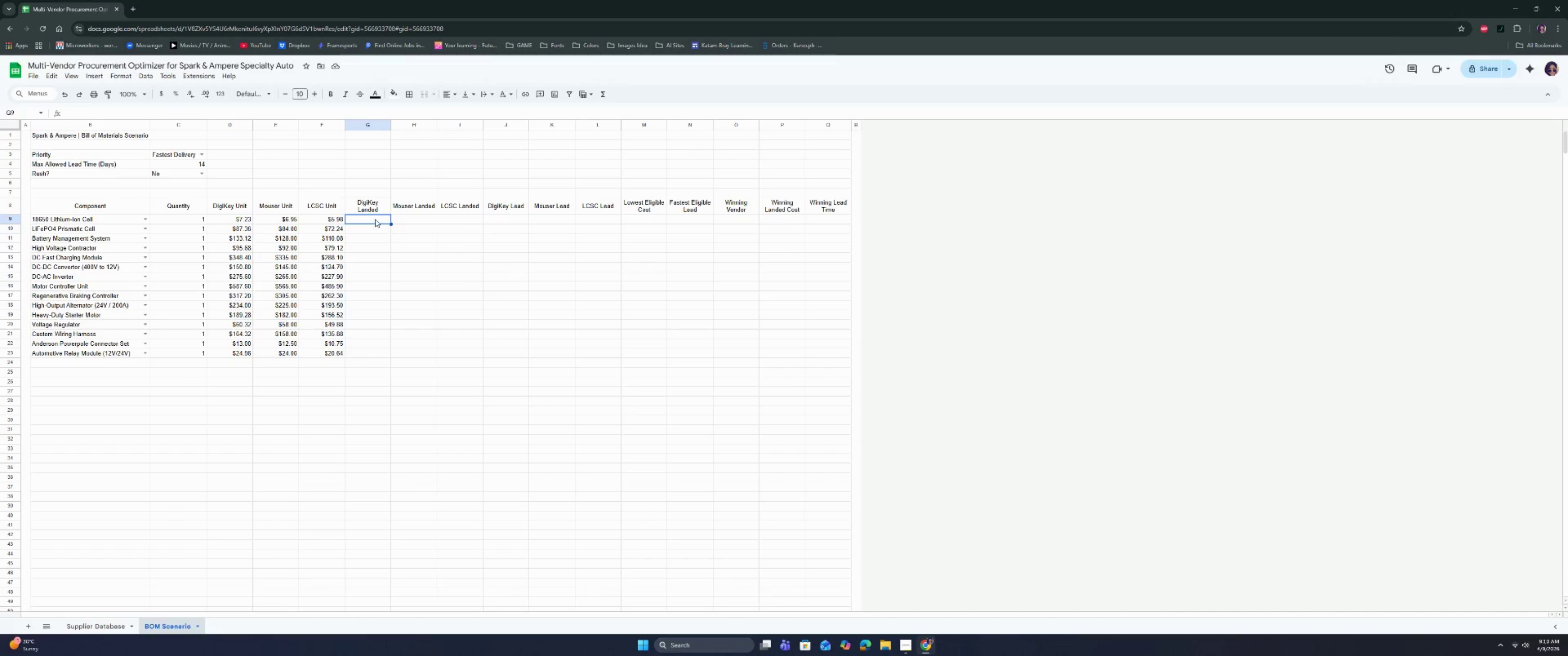 
wait(16.4)
 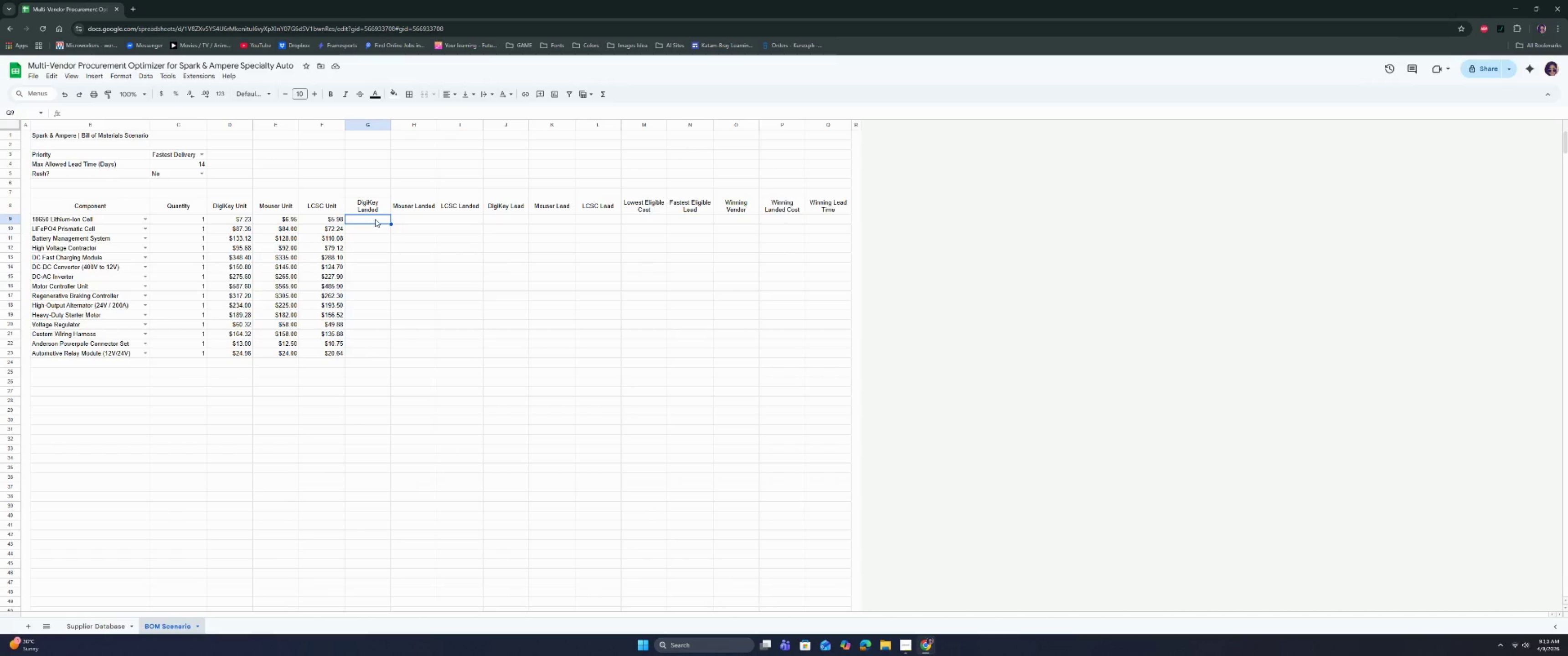 
key(Enter)
 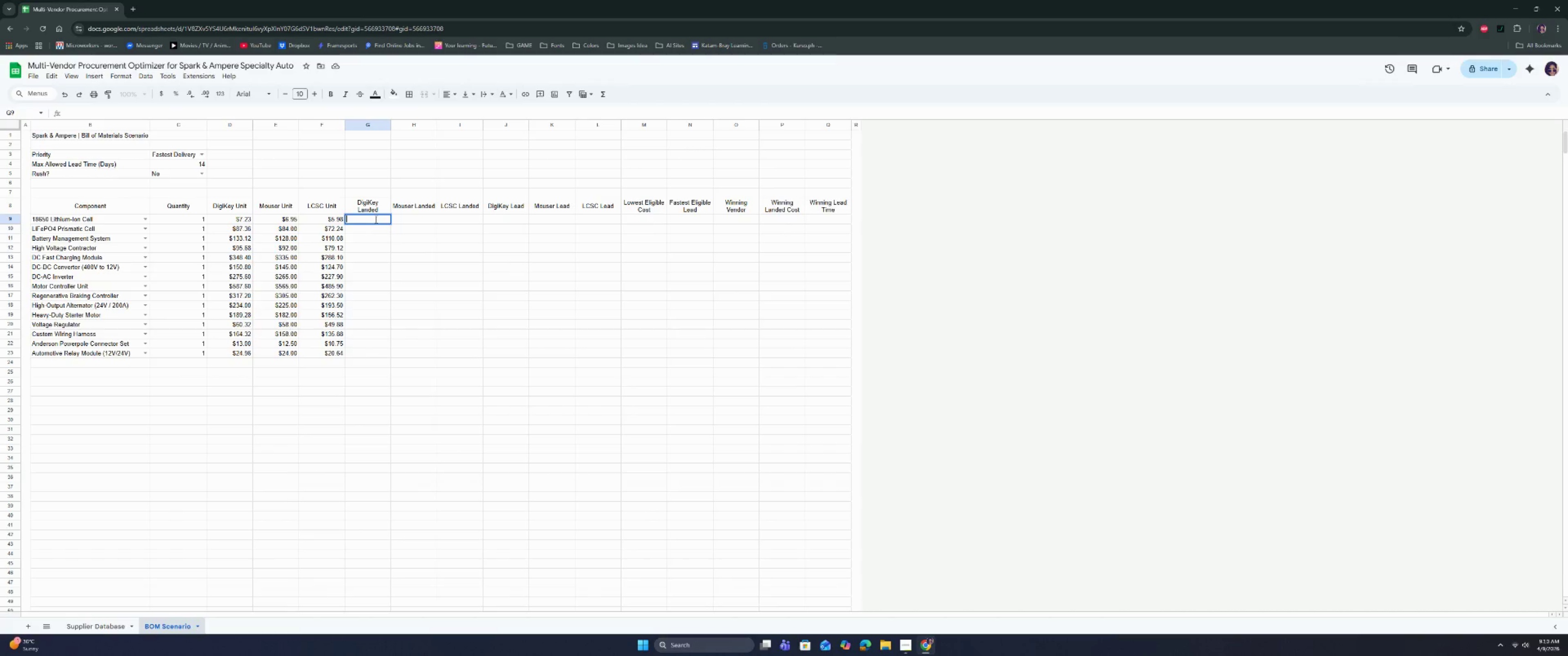 
wait(7.5)
 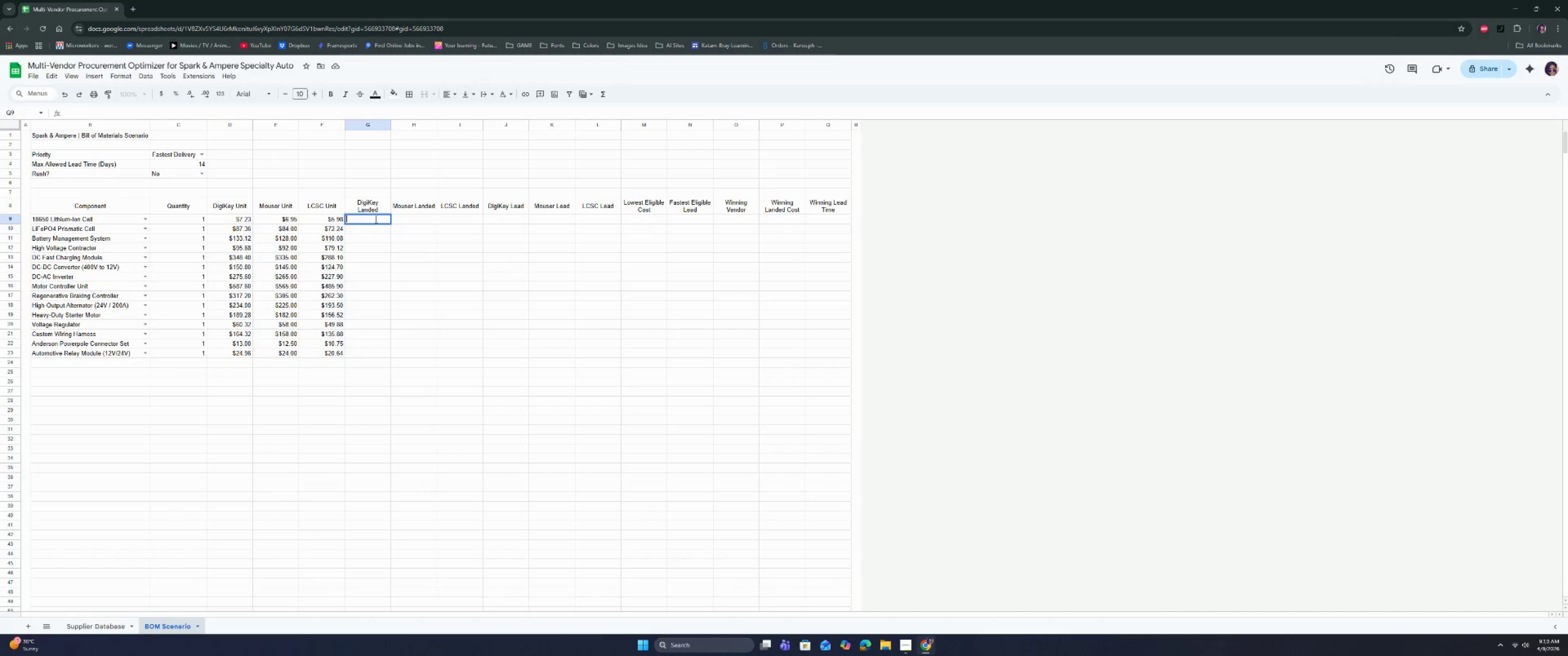 
left_click([367, 217])
 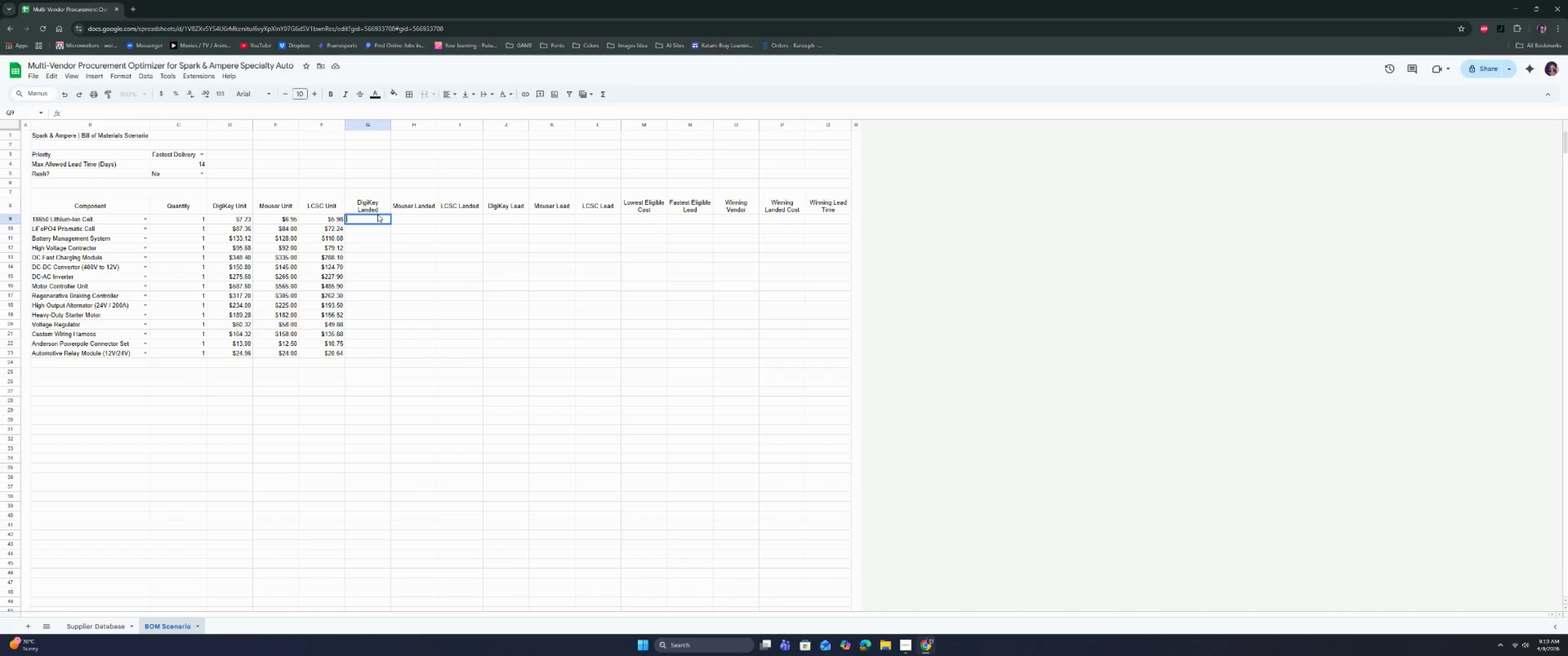 
wait(5.77)
 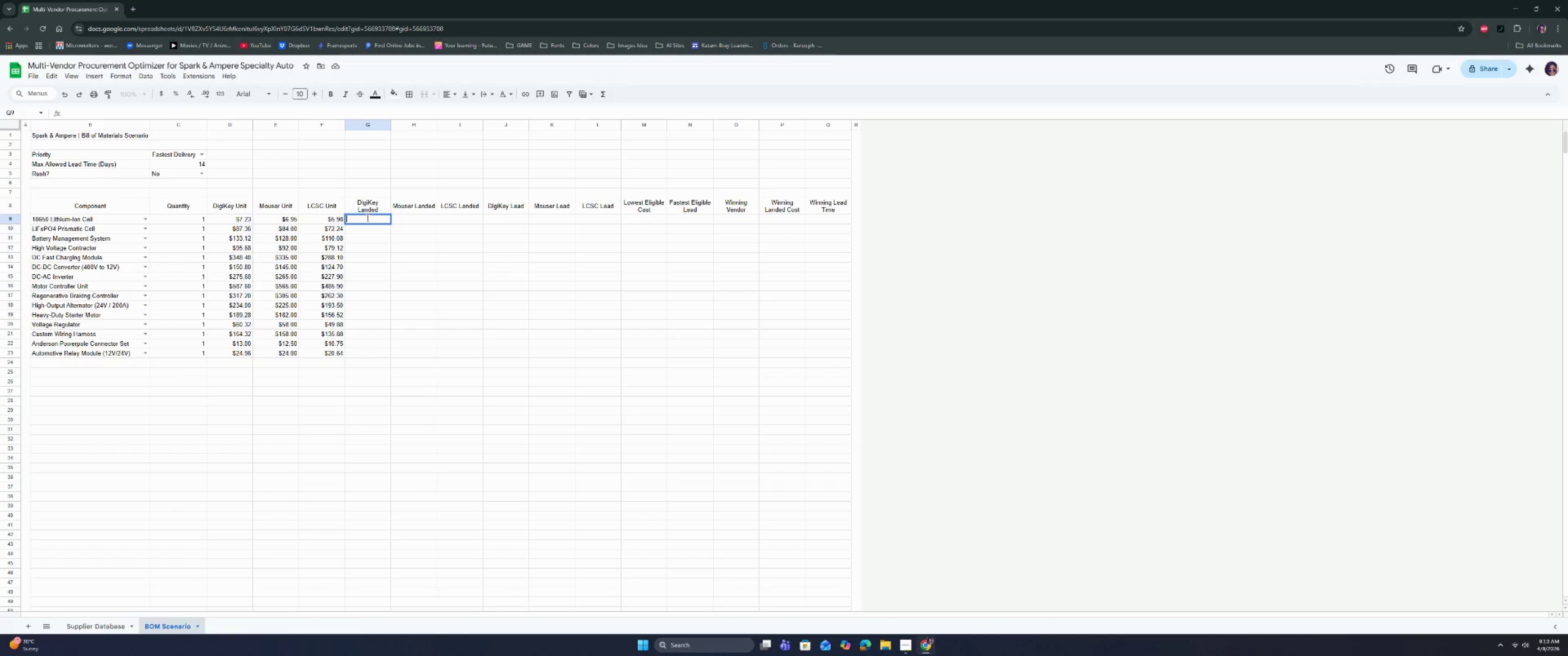 
type(=IF)
 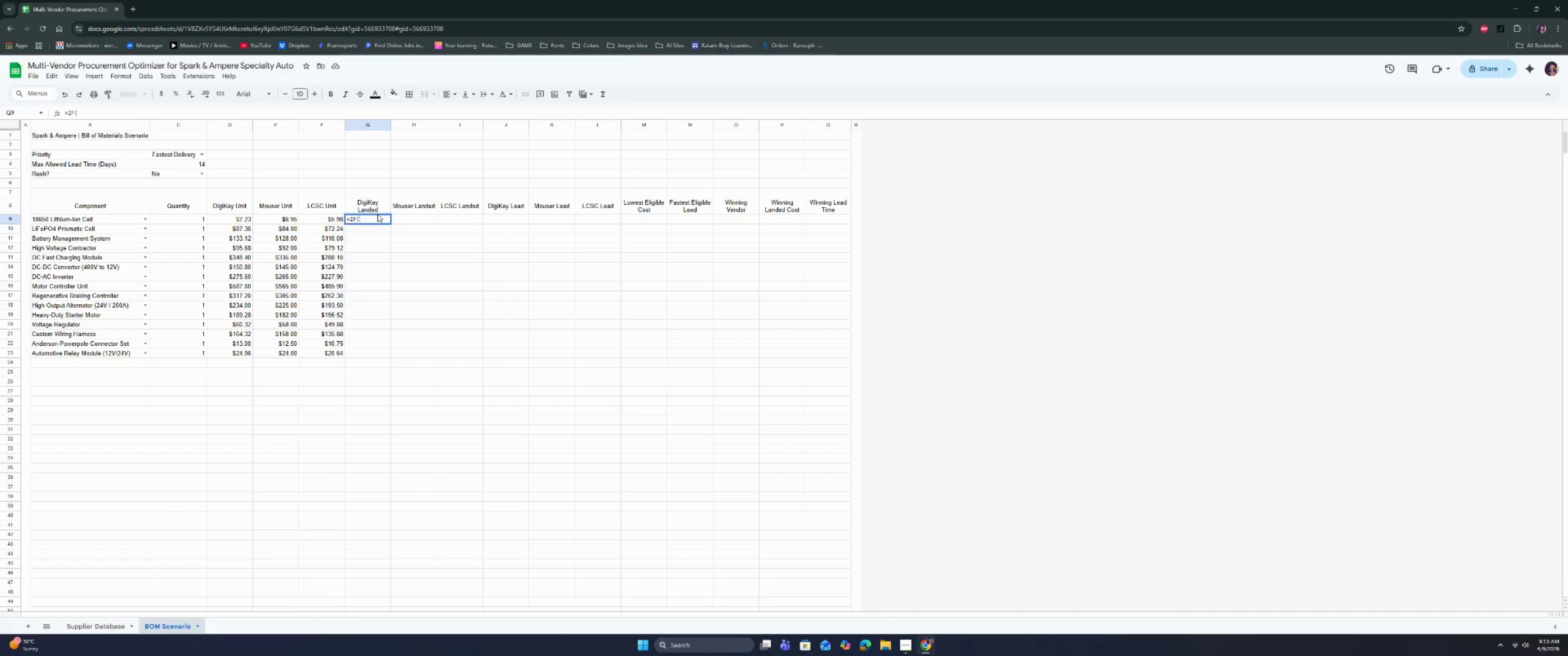 
key(Enter)
 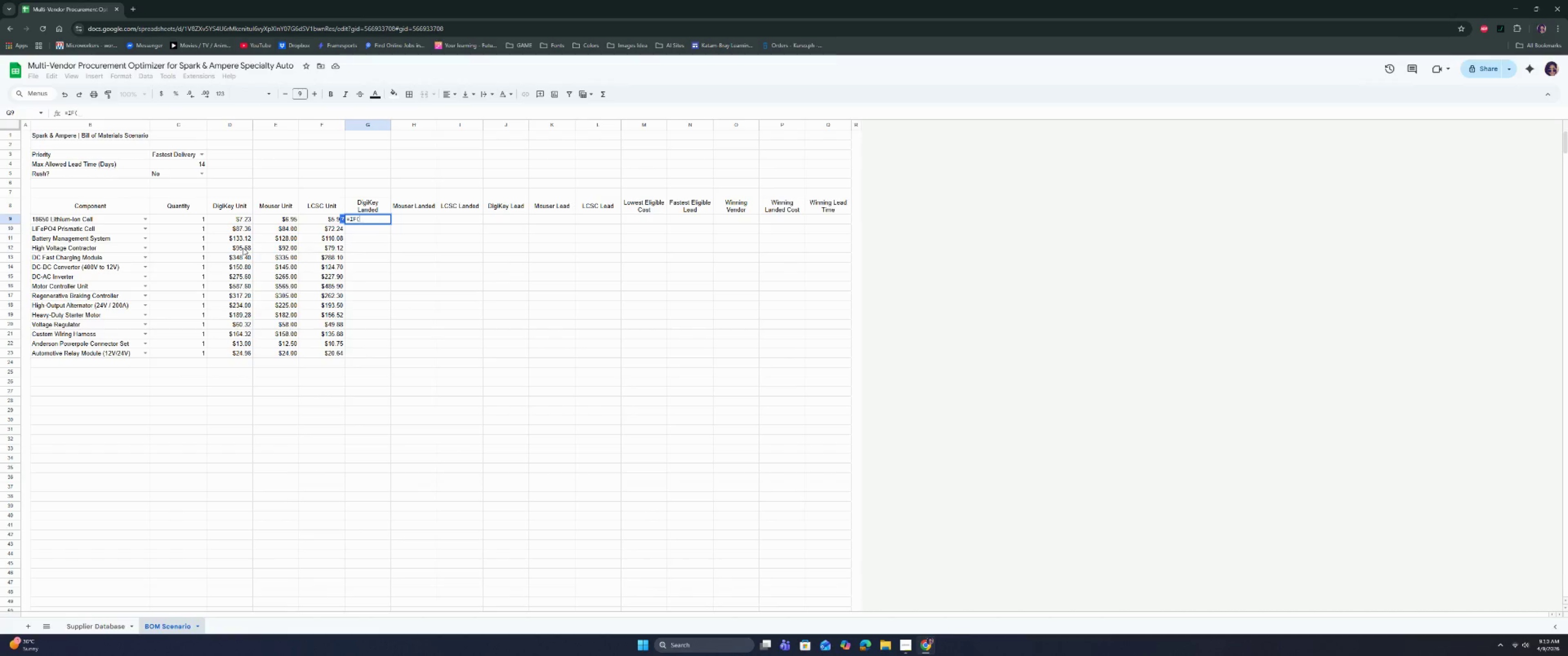 
left_click([197, 220])
 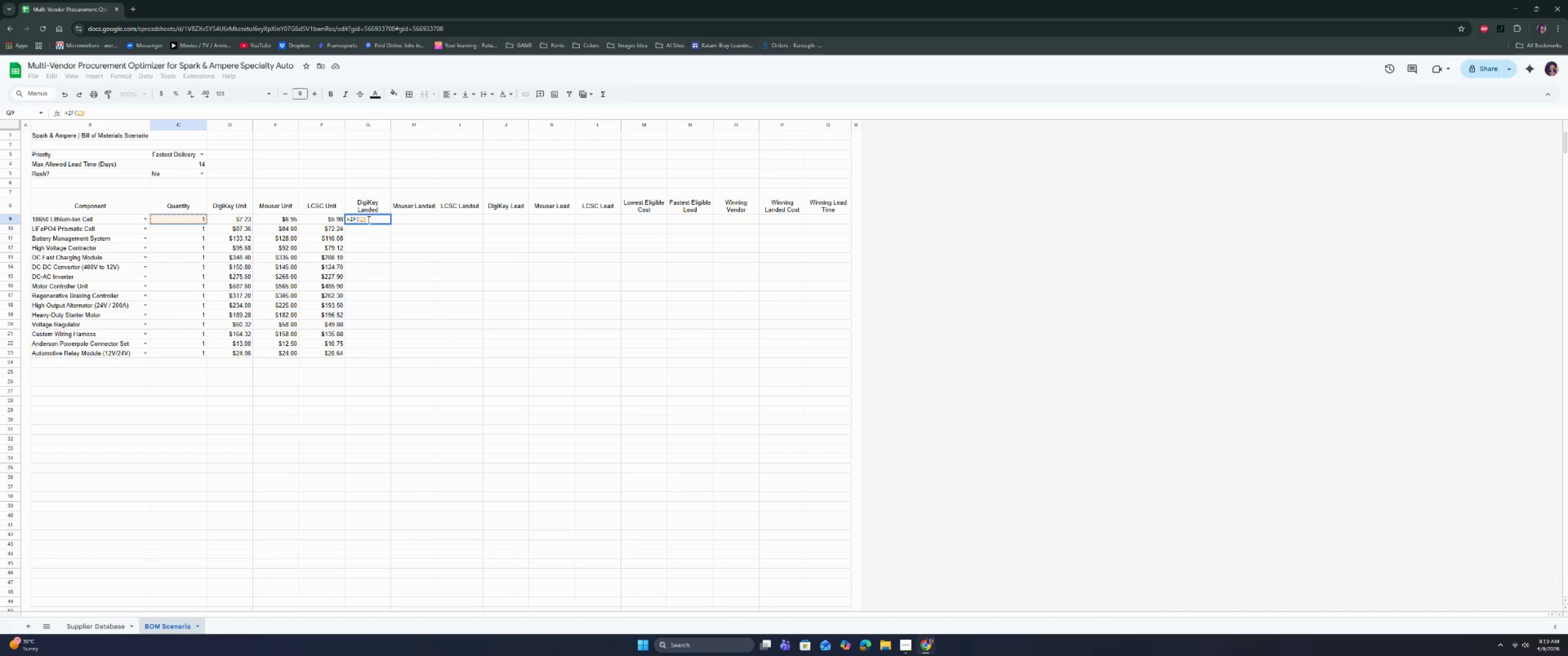 
left_click([360, 219])
 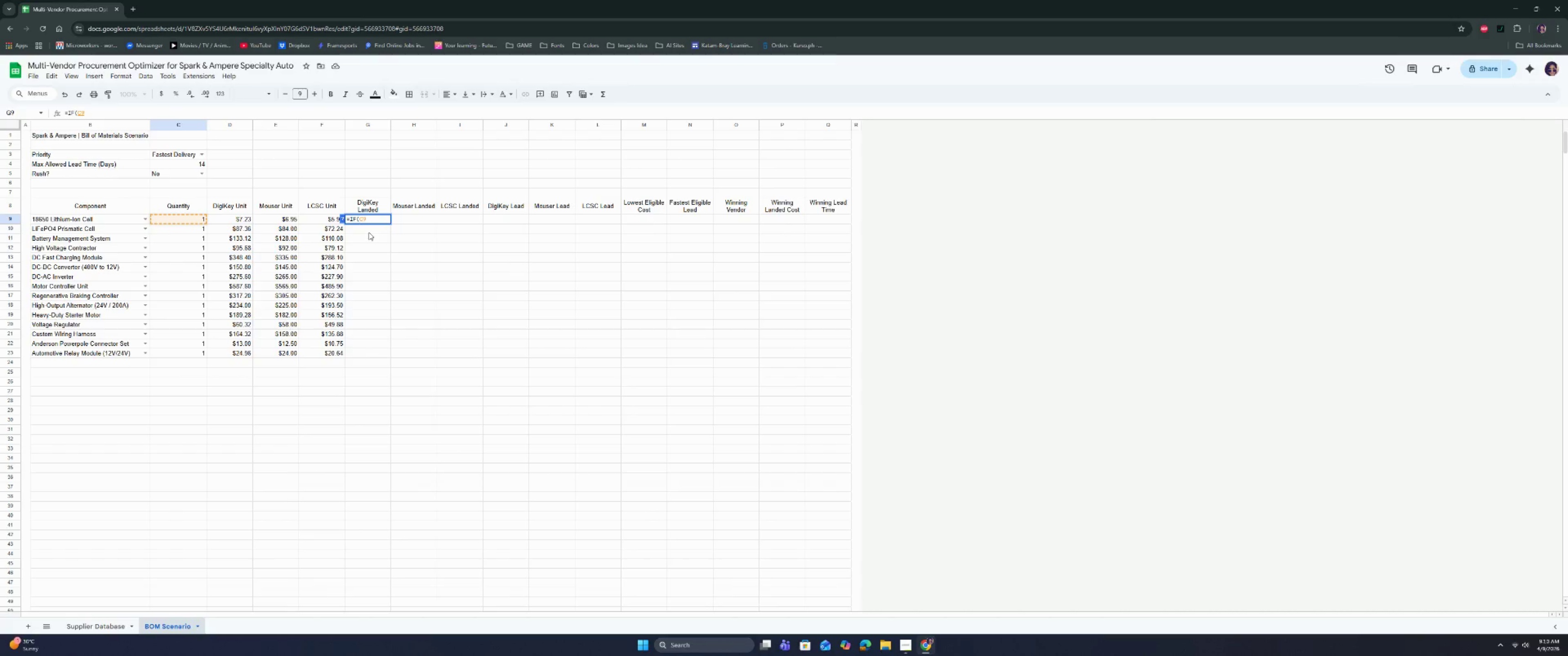 
key(Shift+ShiftRight)
 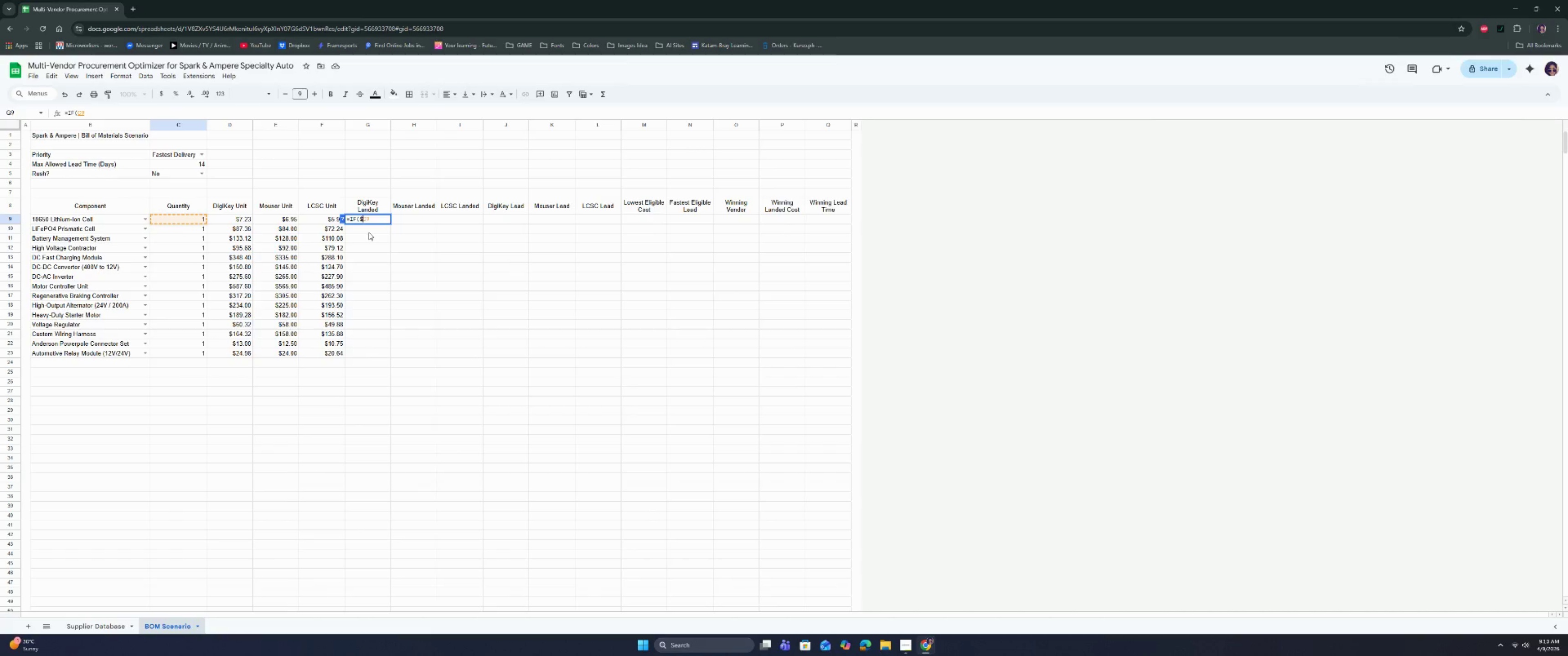 
key(Shift+4)
 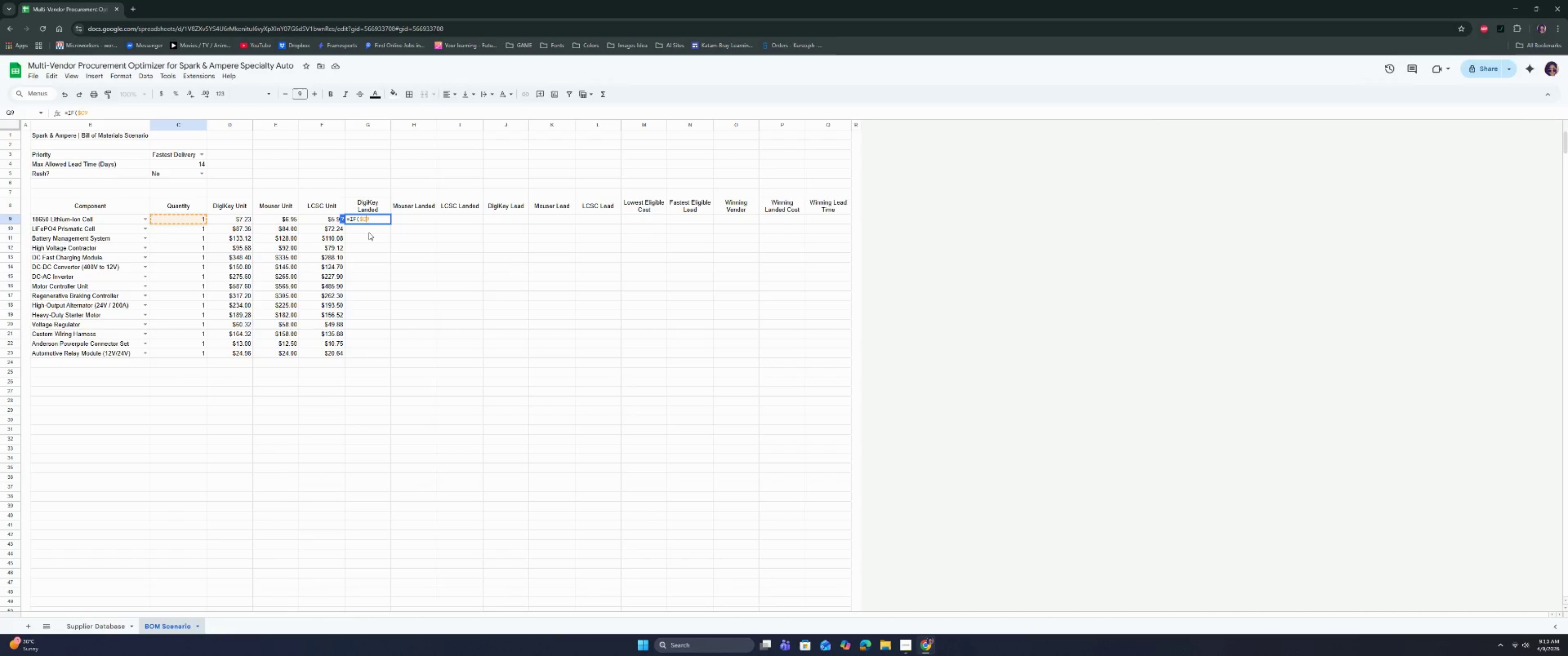 
key(ArrowRight)
 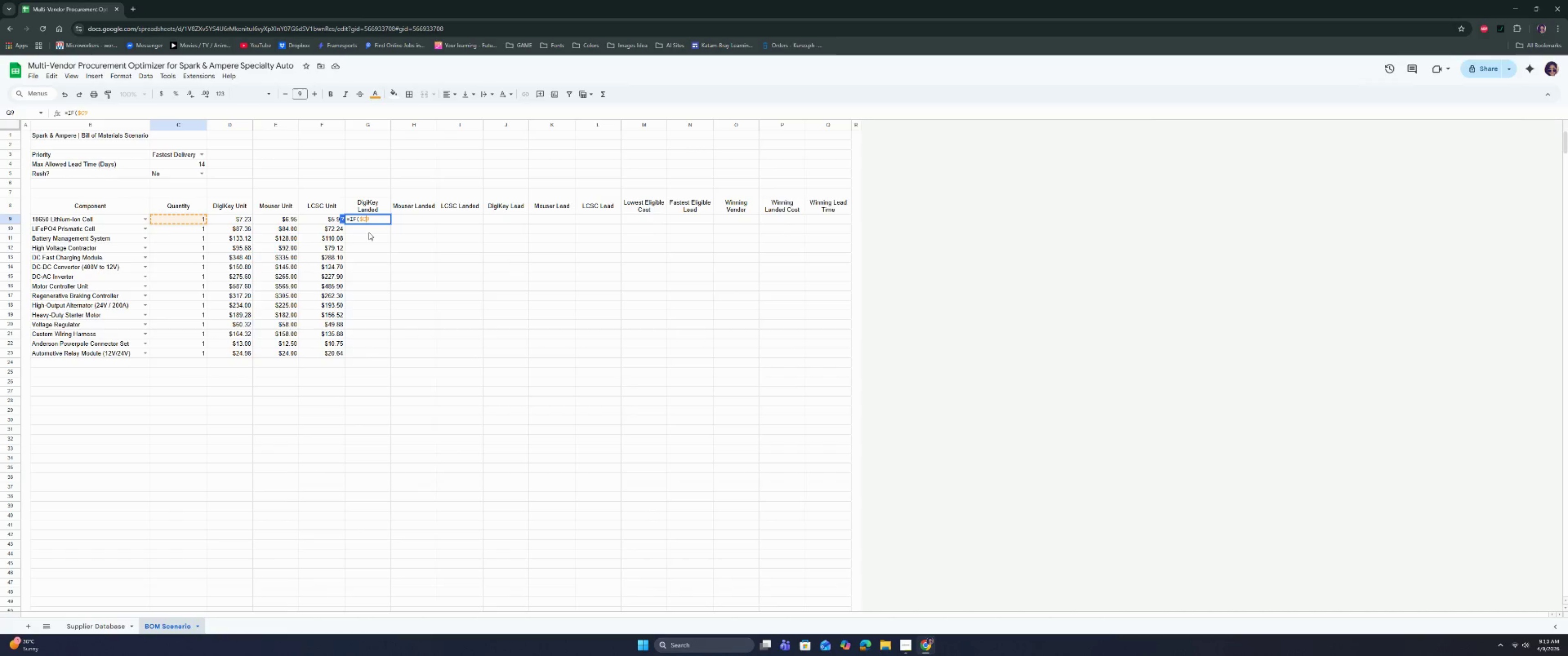 
key(ArrowRight)
 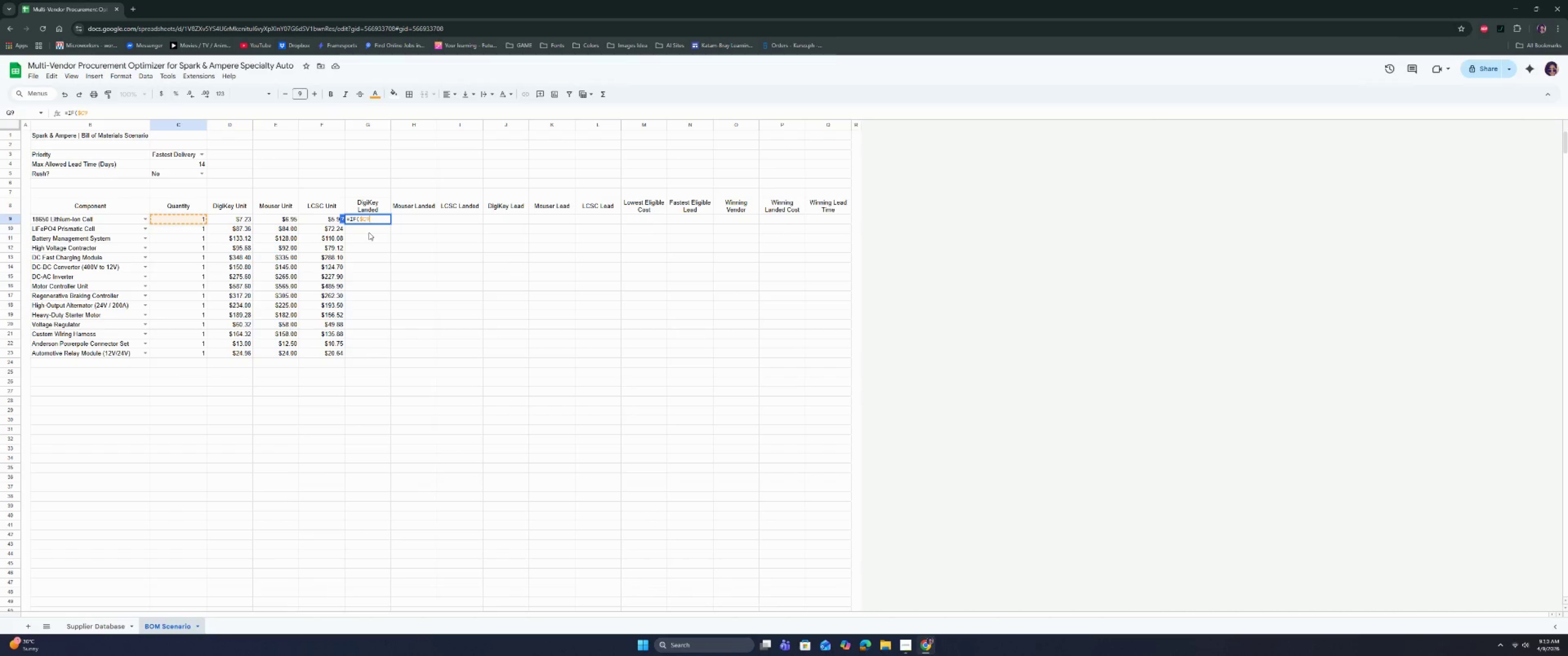 
key(Space)
 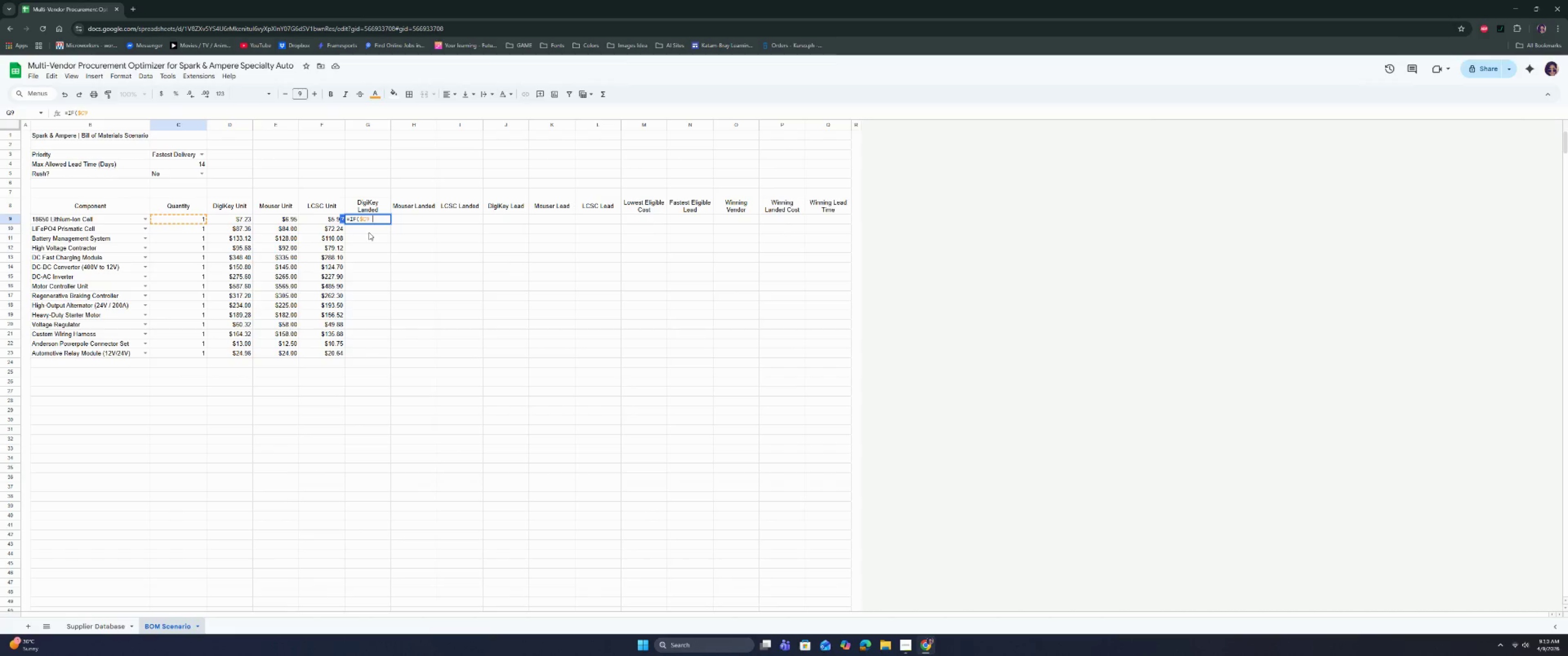 
key(Shift+ShiftRight)
 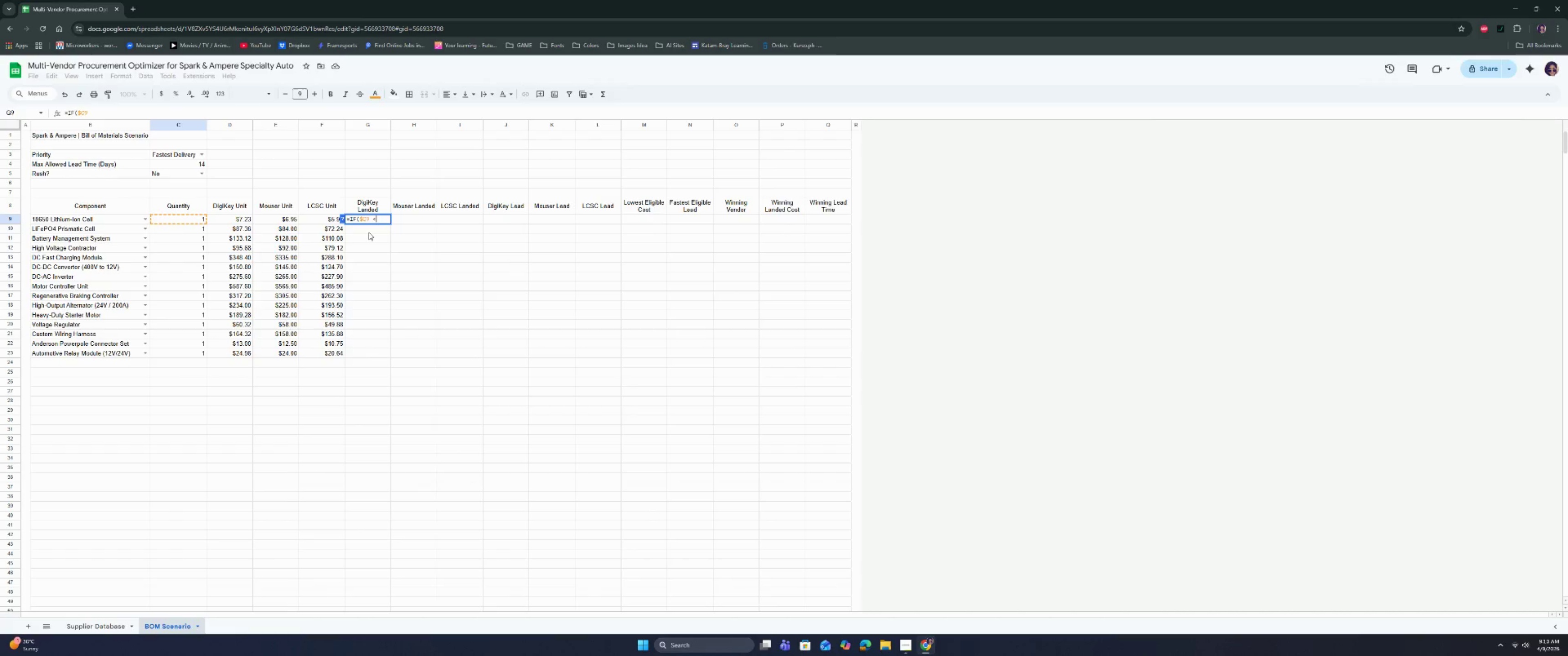 
key(Shift+Comma)
 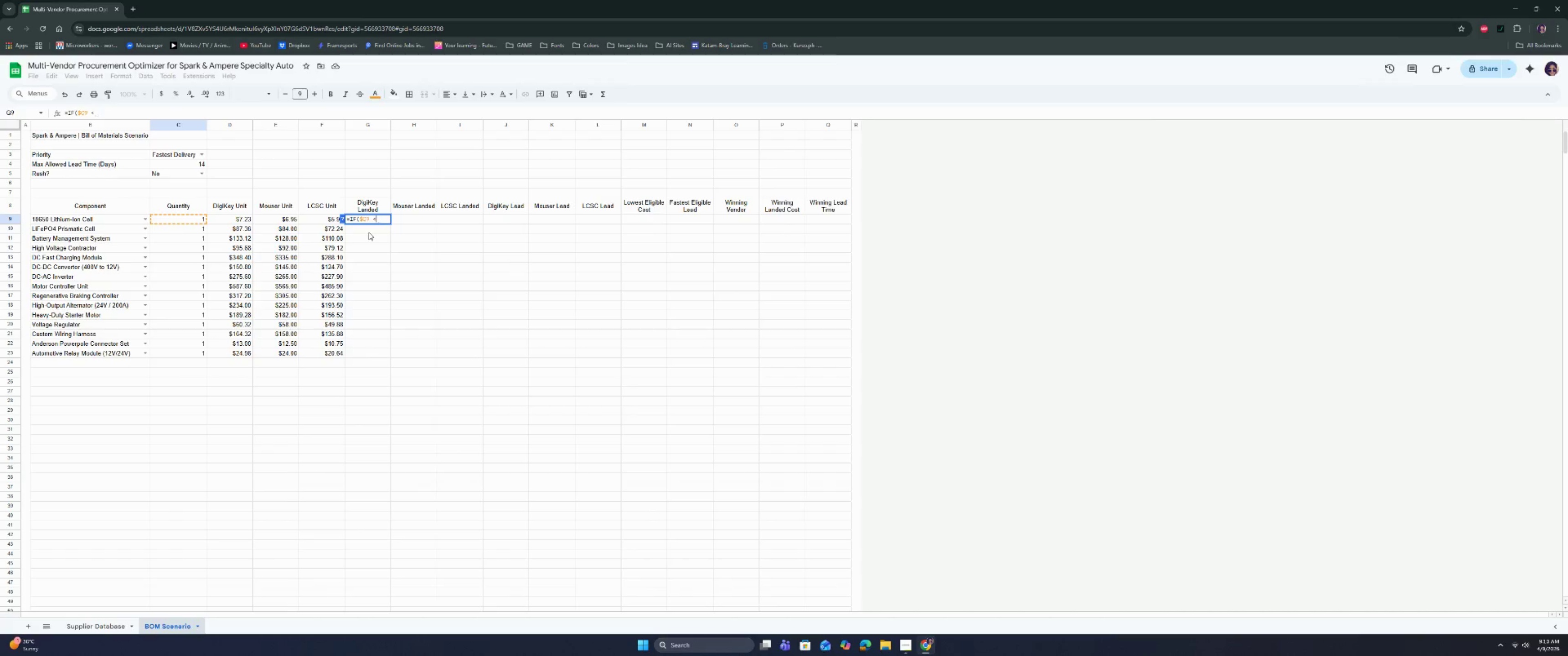 
key(Equal)
 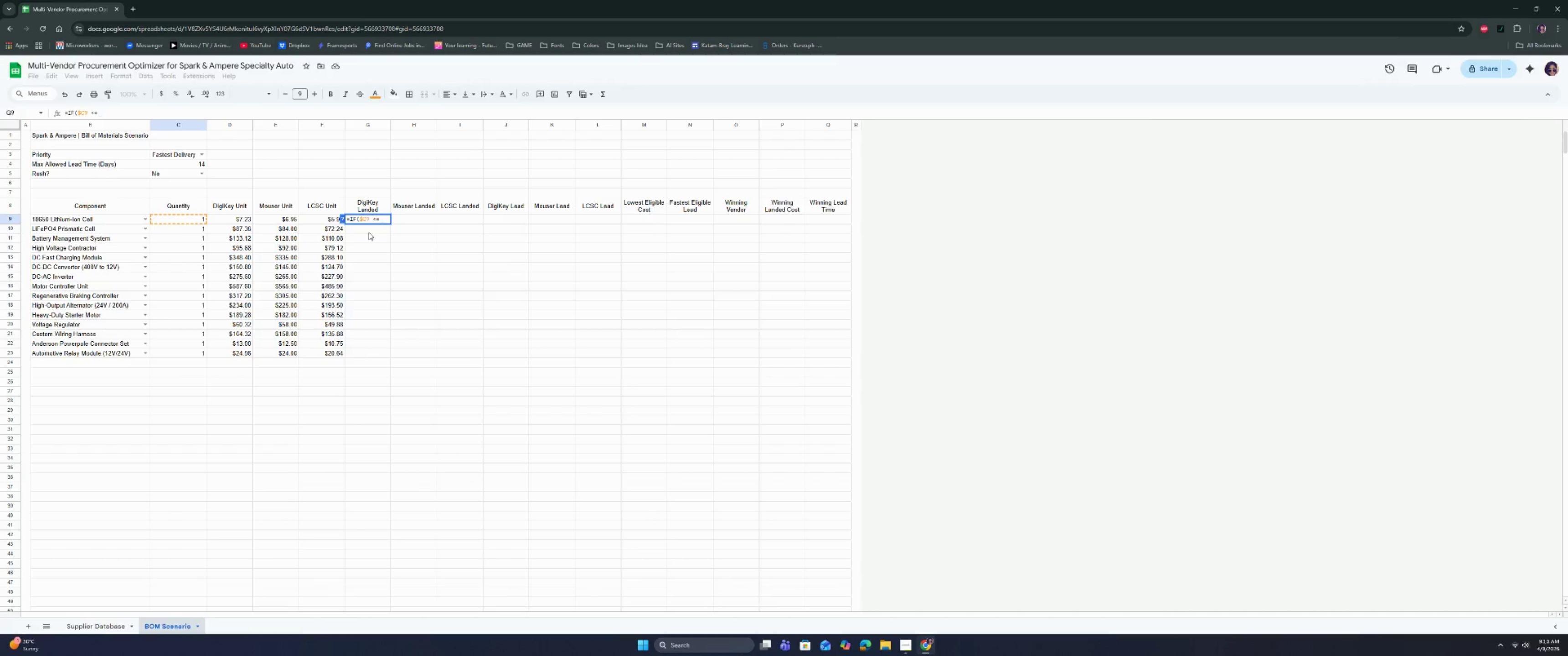 
key(Space)
 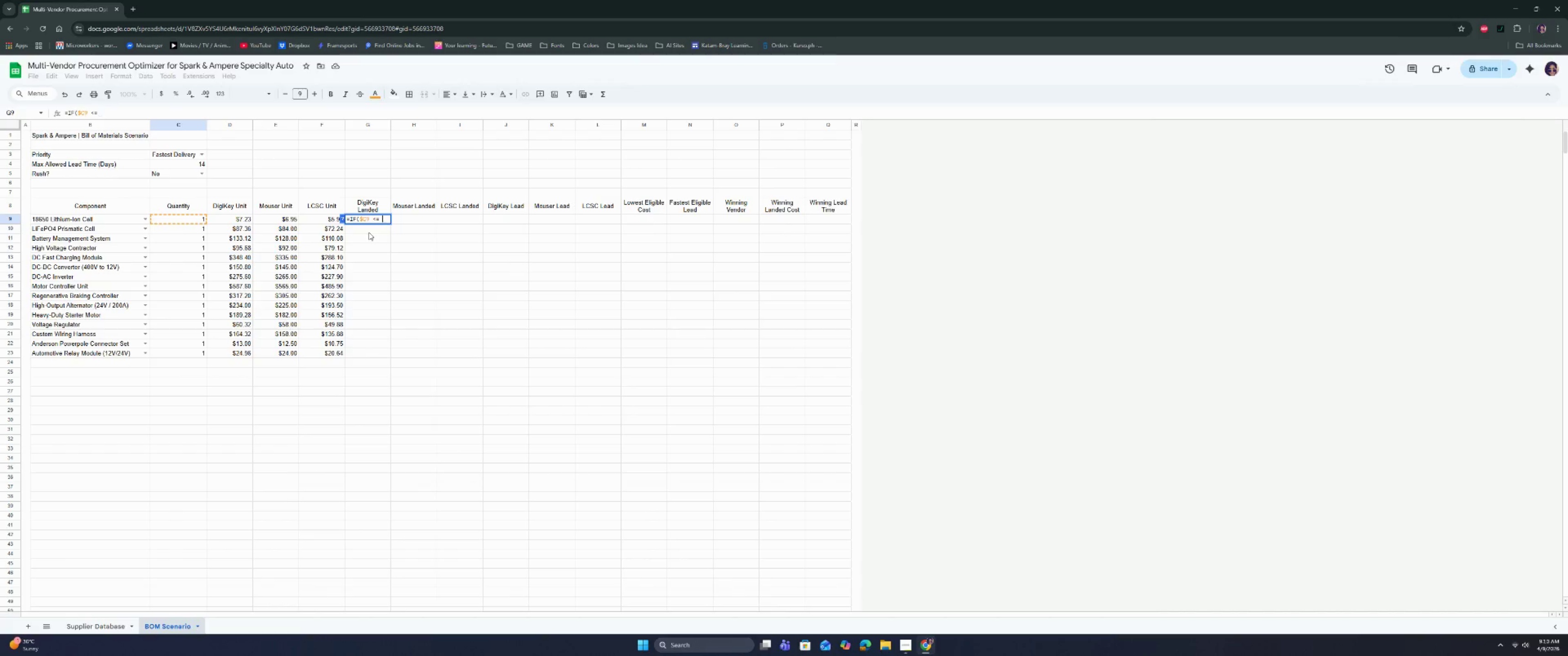 
key(0)
 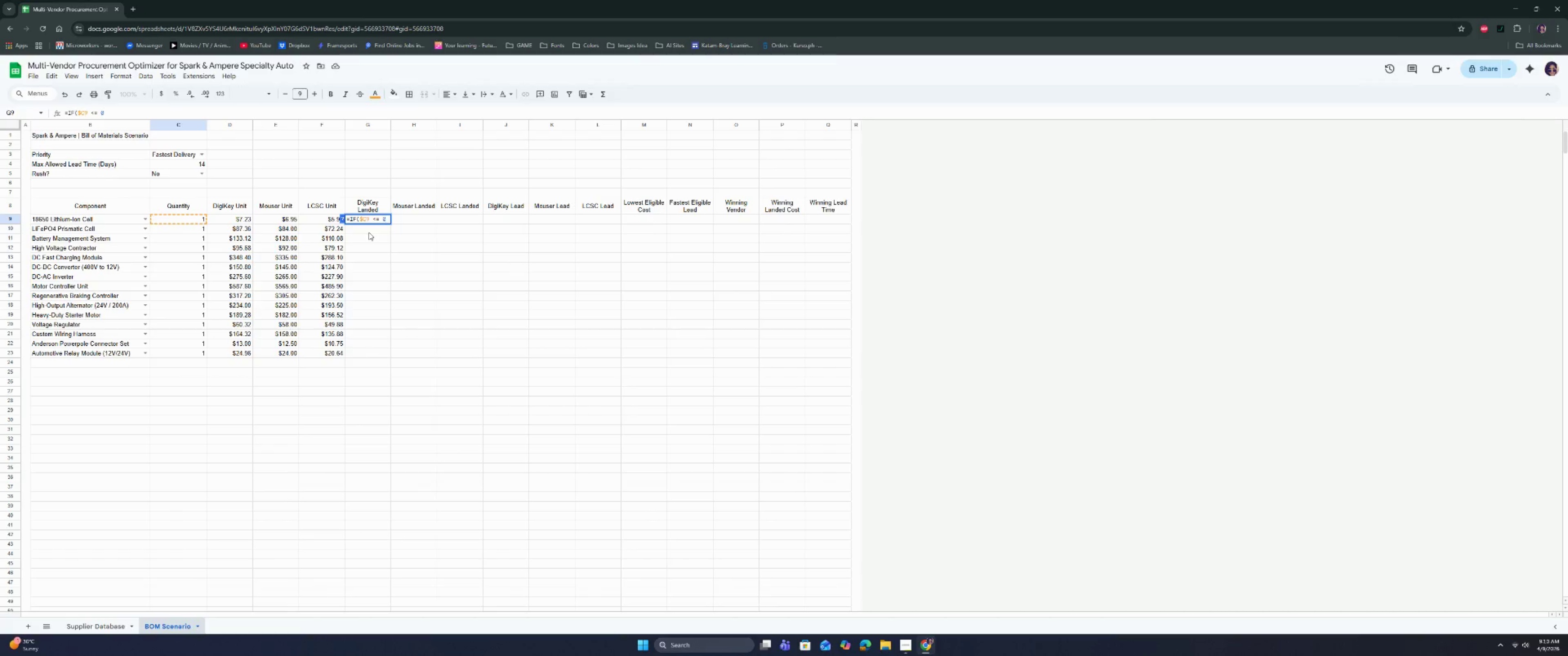 
key(Comma)
 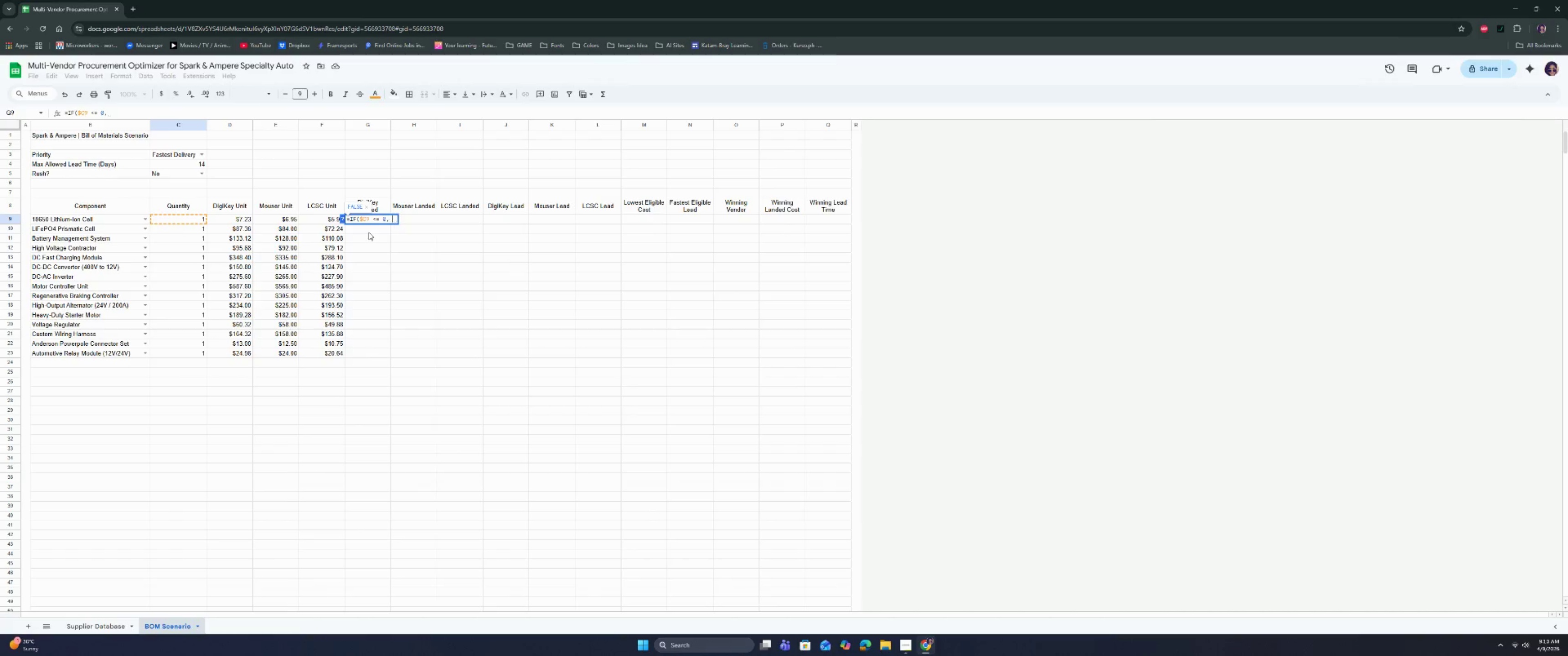 
key(Space)
 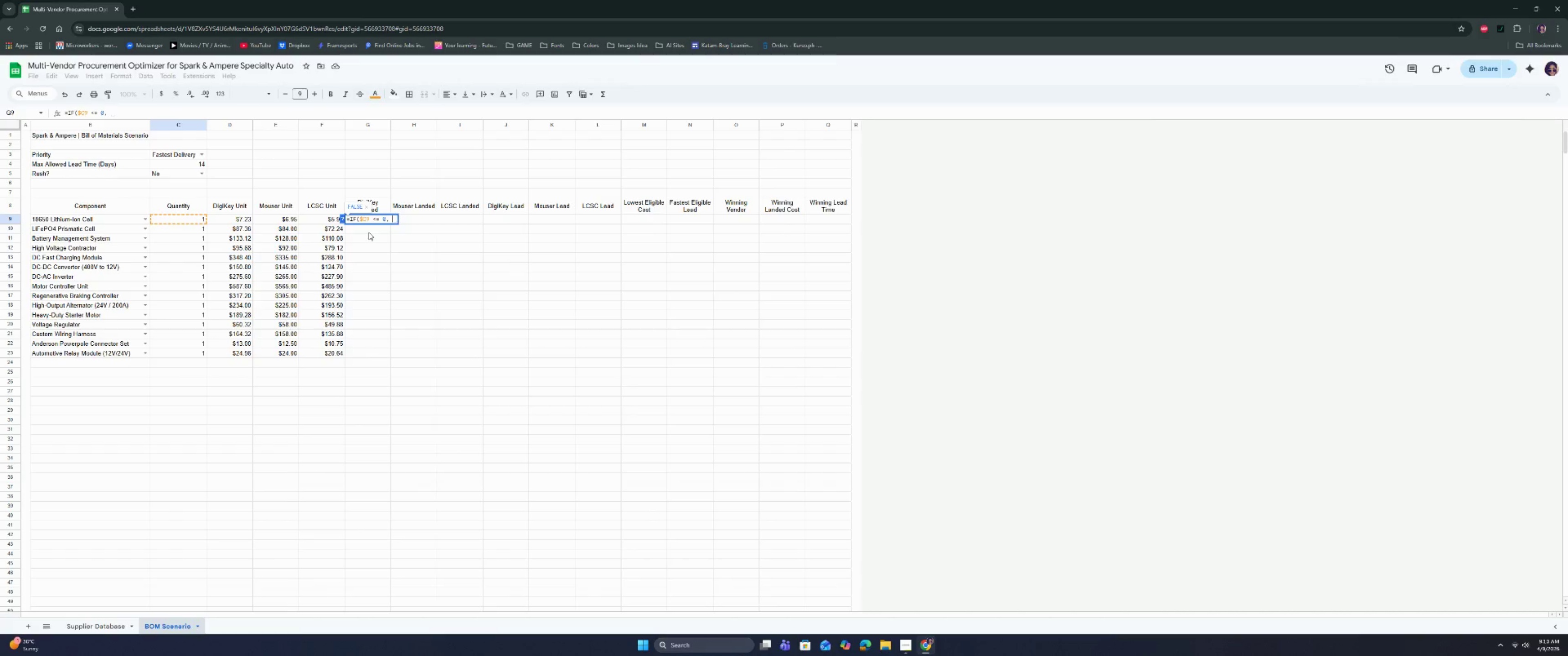 
key(Shift+Quote)
 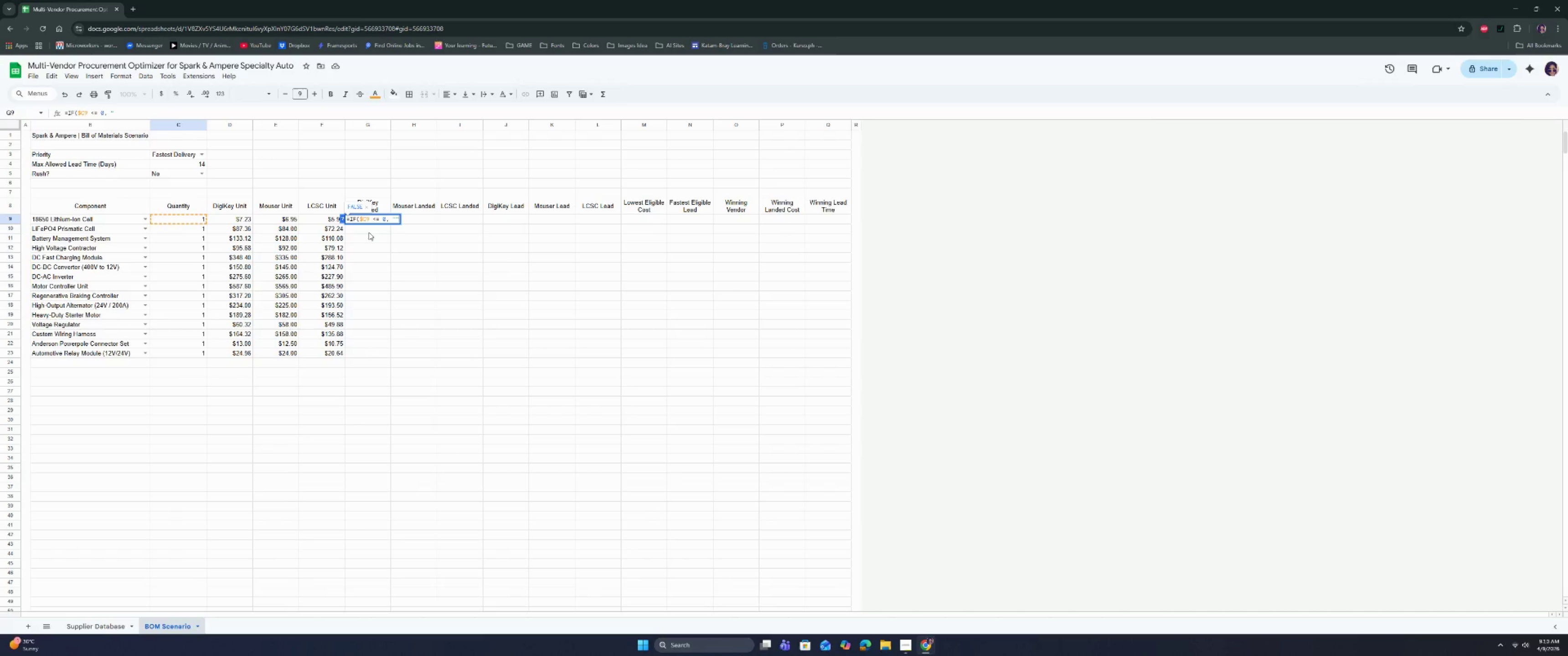 
key(Shift+Quote)
 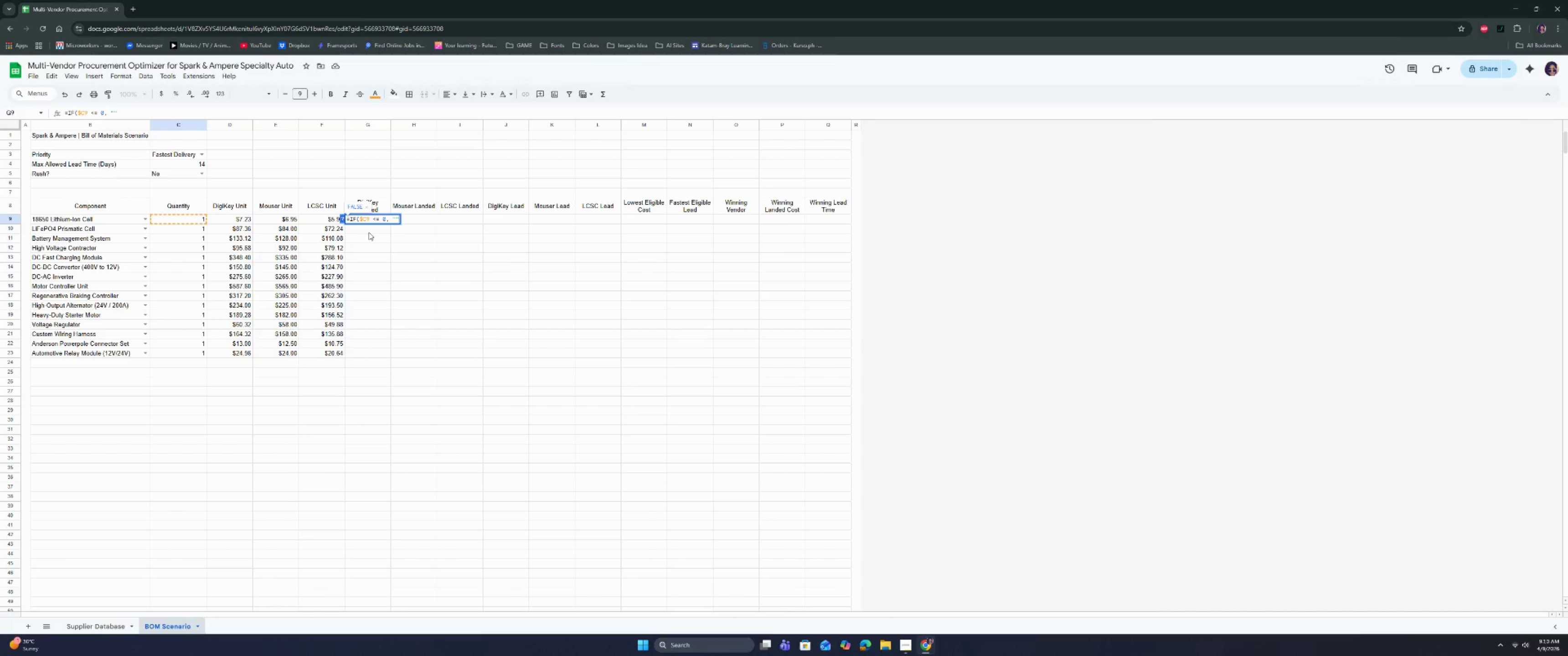 
key(Comma)
 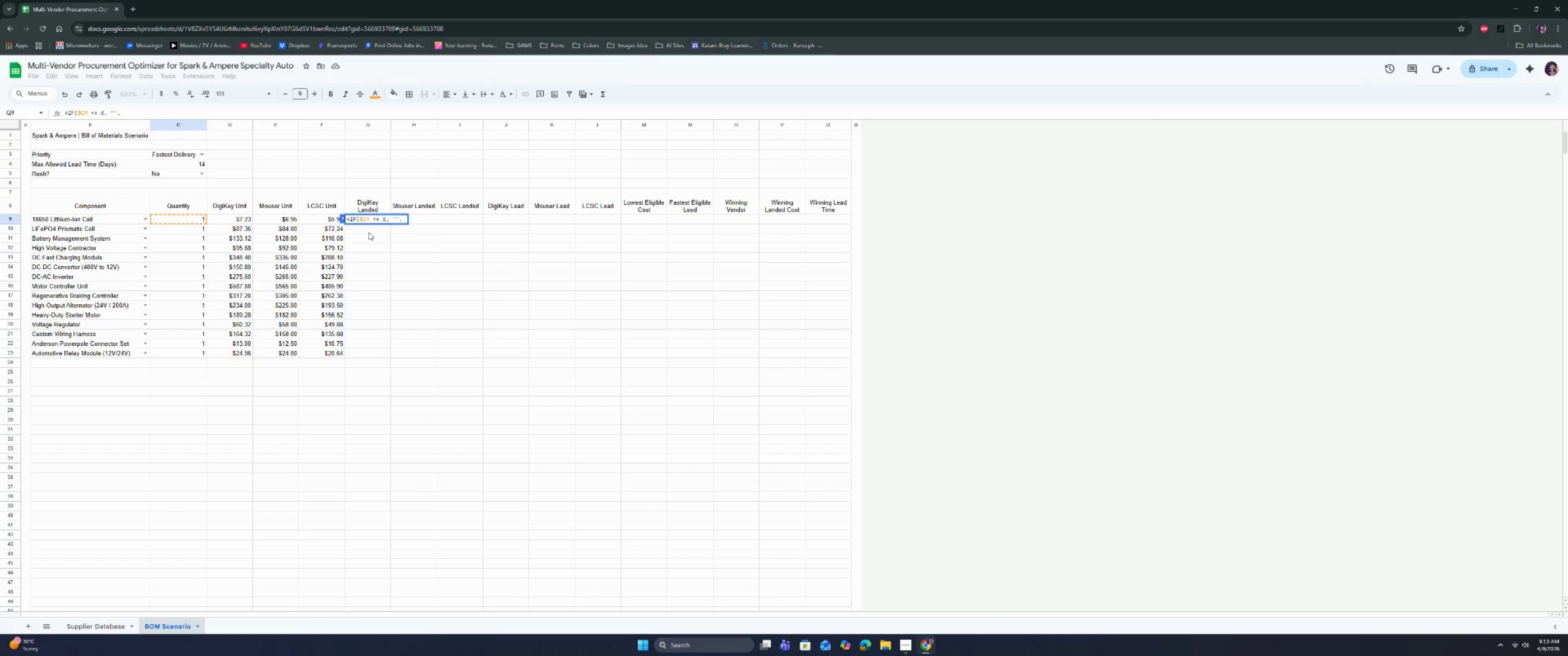 
key(Space)
 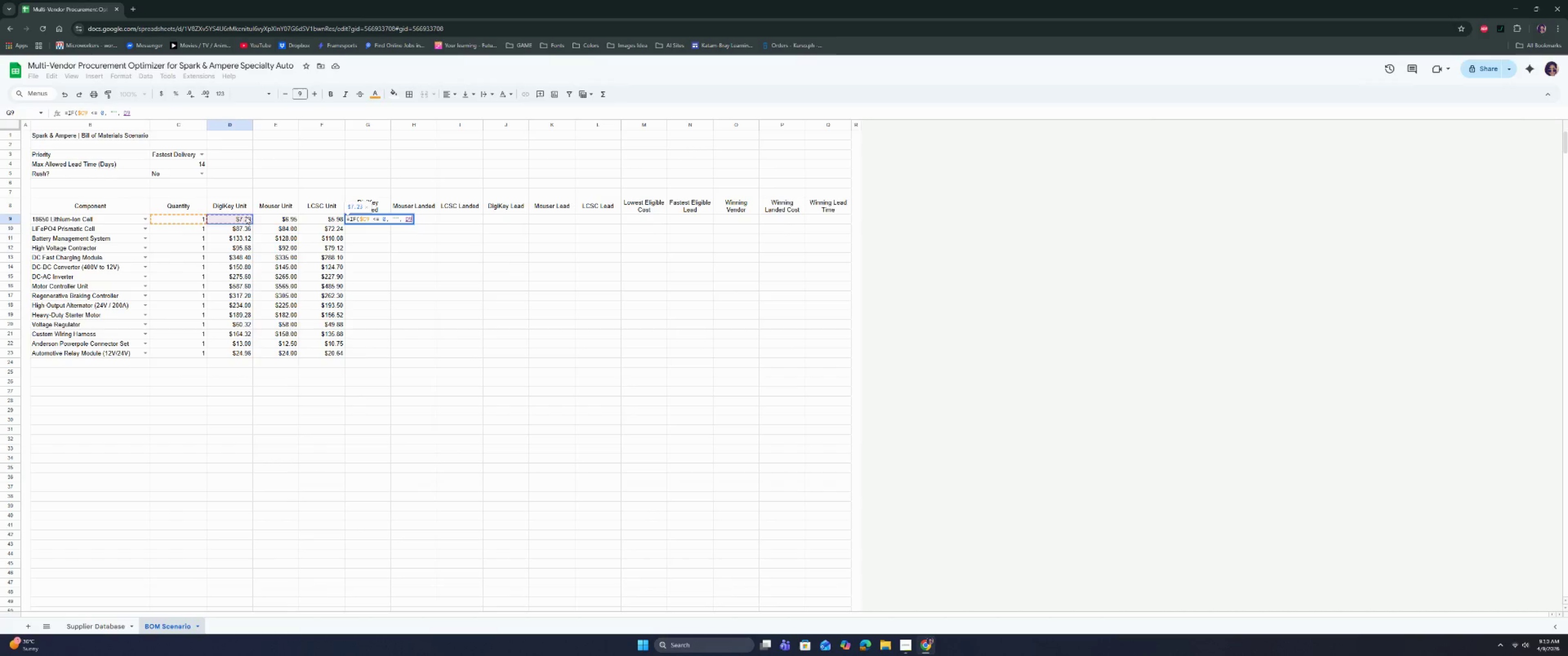 
wait(7.19)
 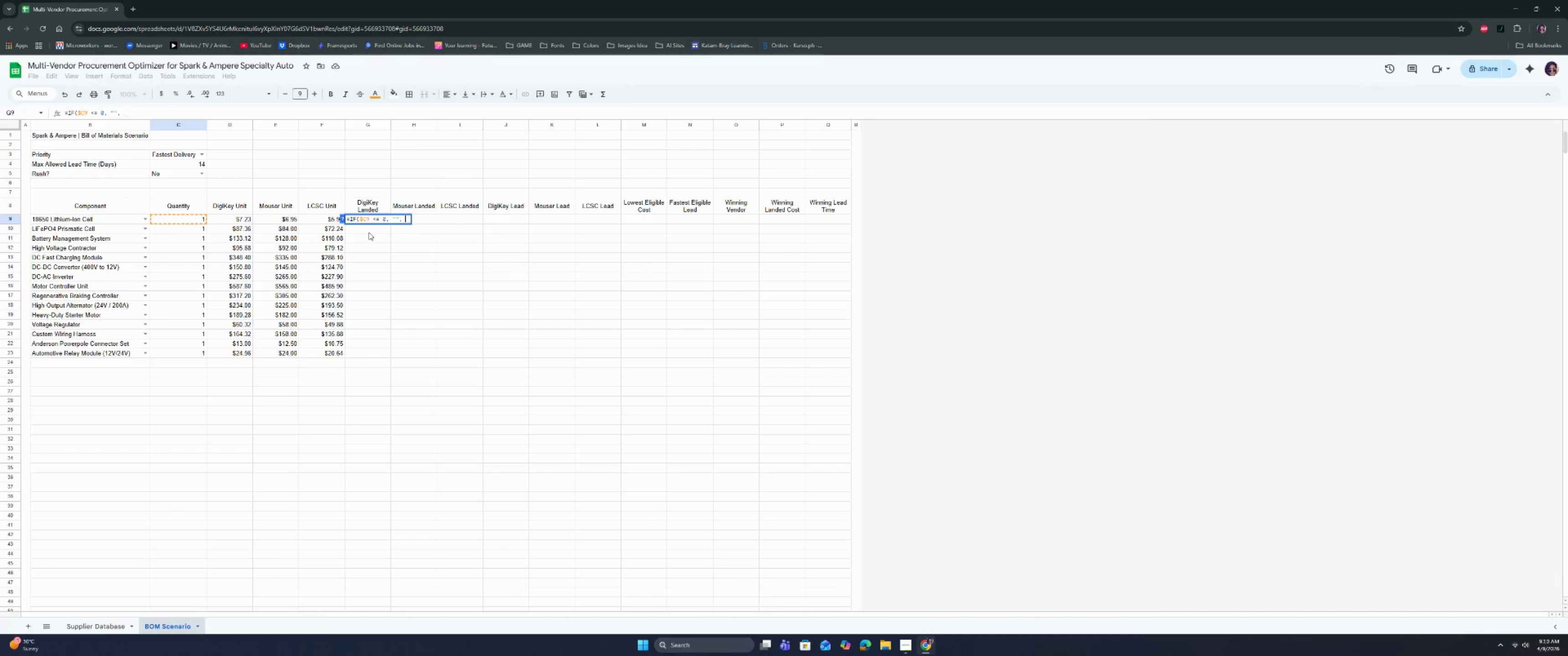 
key(Shift+8)
 